 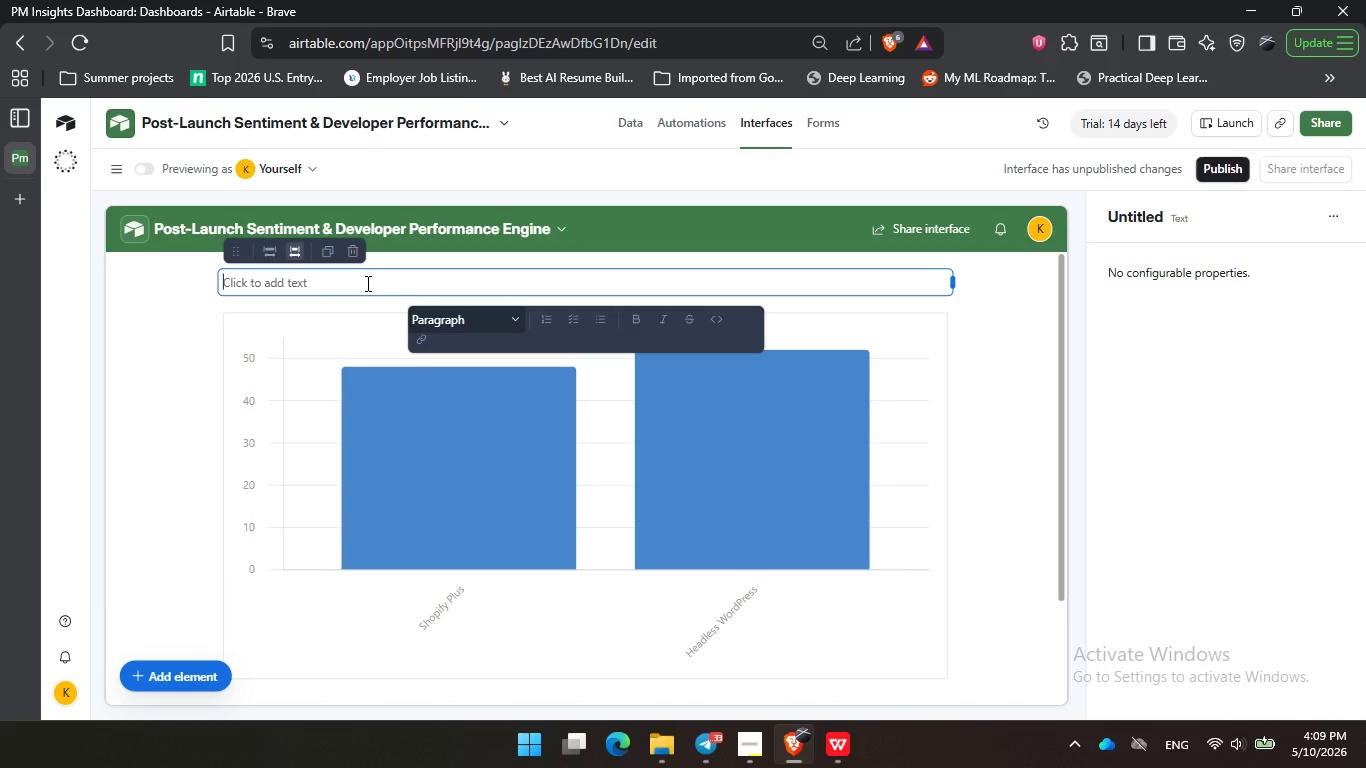 
key(Control+V)
 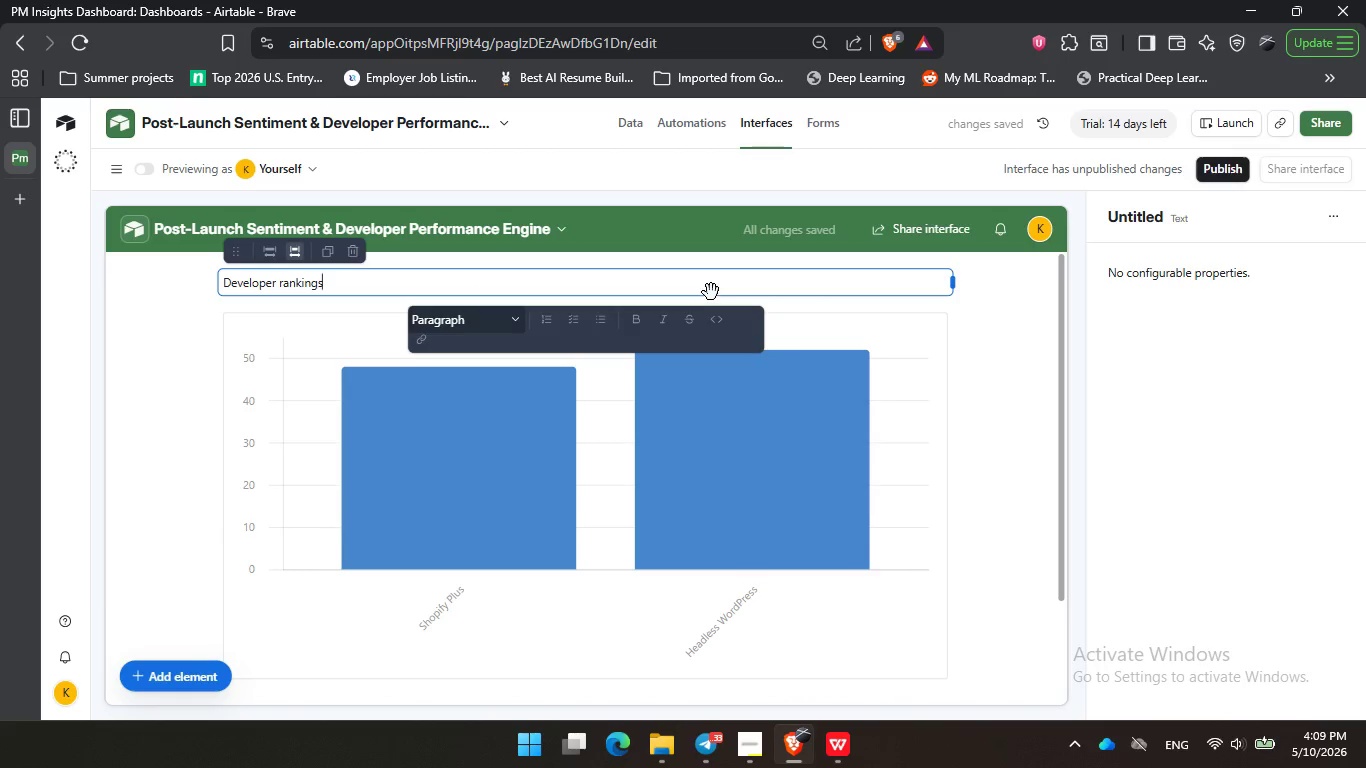 
left_click([708, 288])
 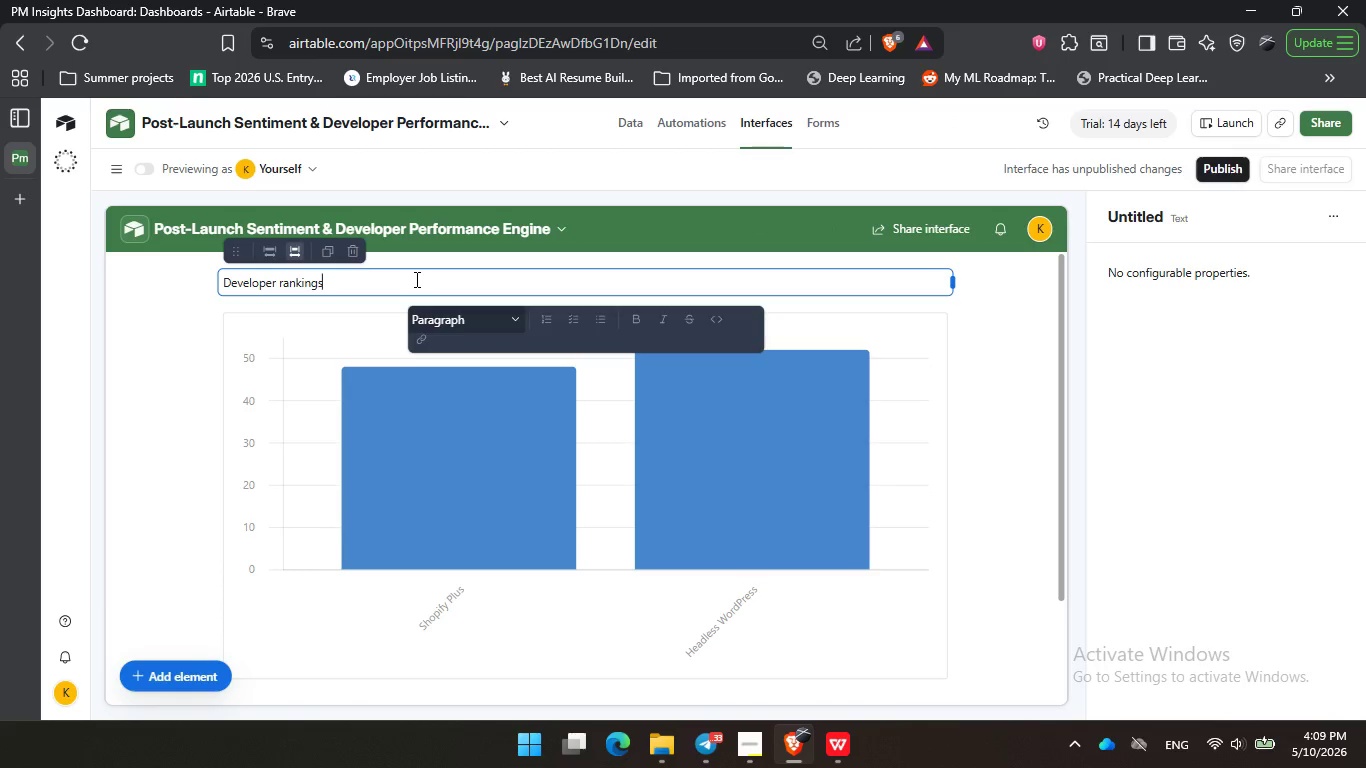 
wait(9.72)
 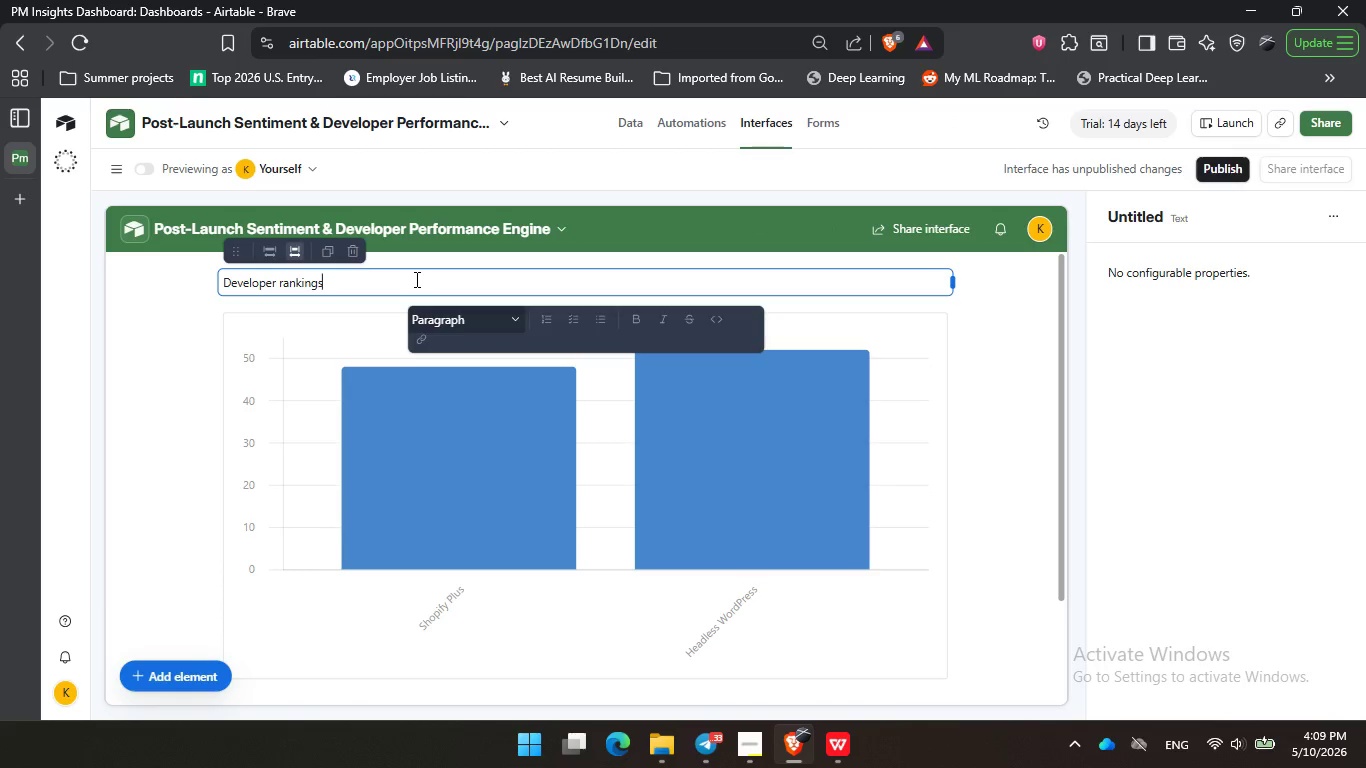 
left_click([275, 287])
 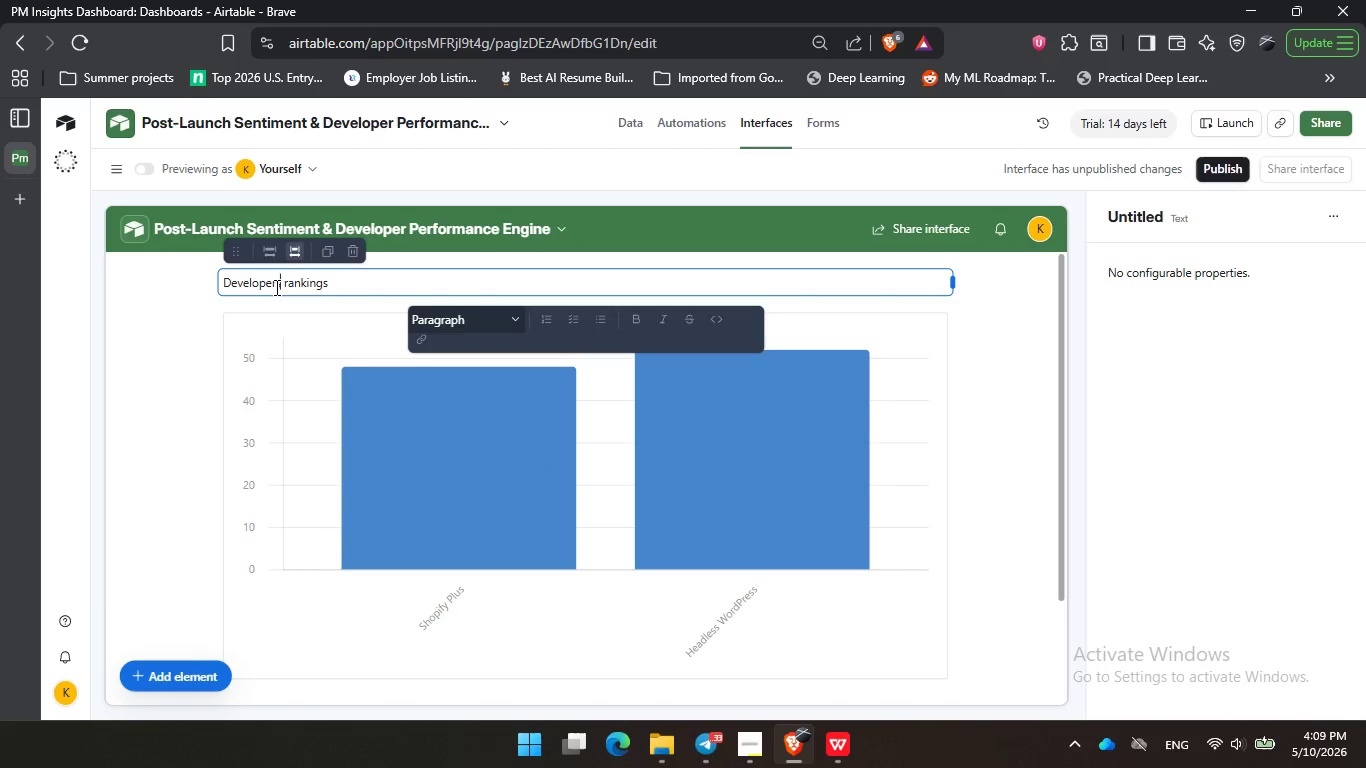 
key(S)
 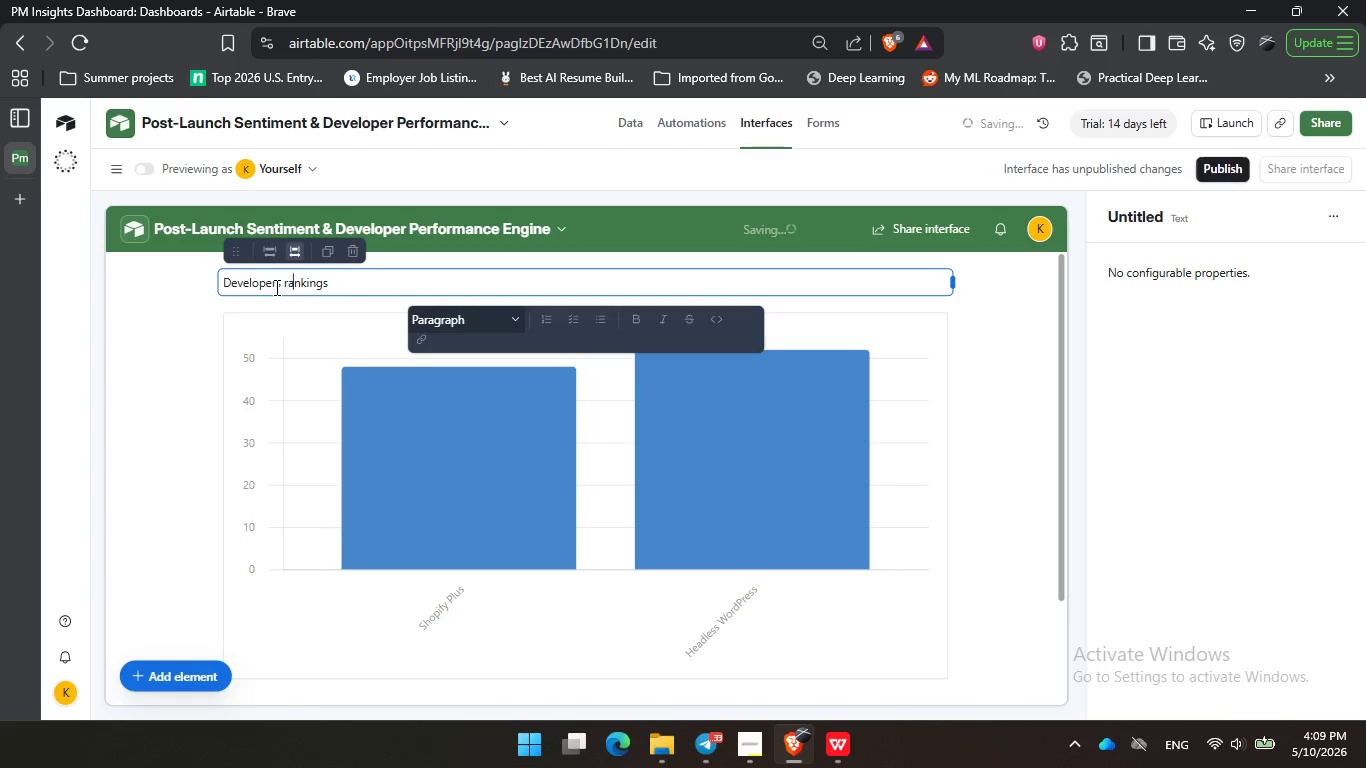 
key(ArrowRight)
 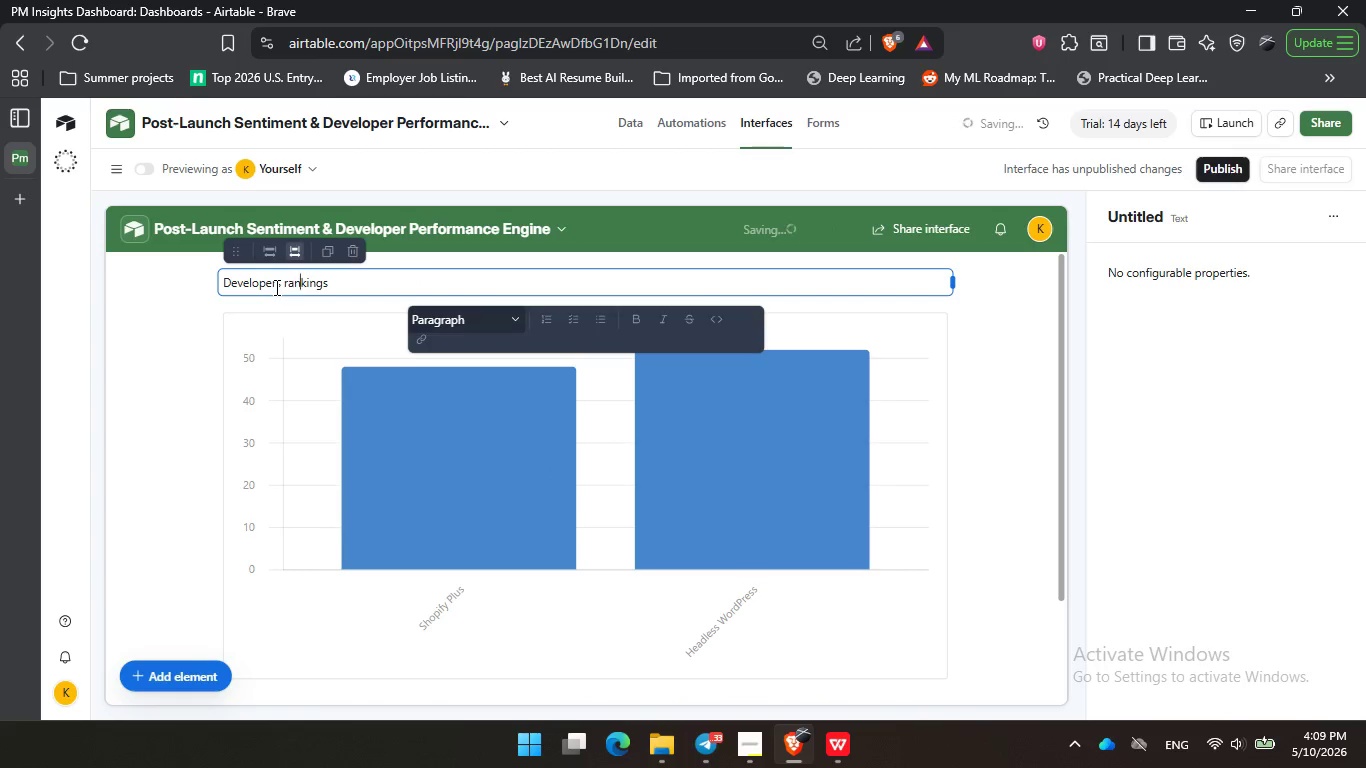 
key(ArrowRight)
 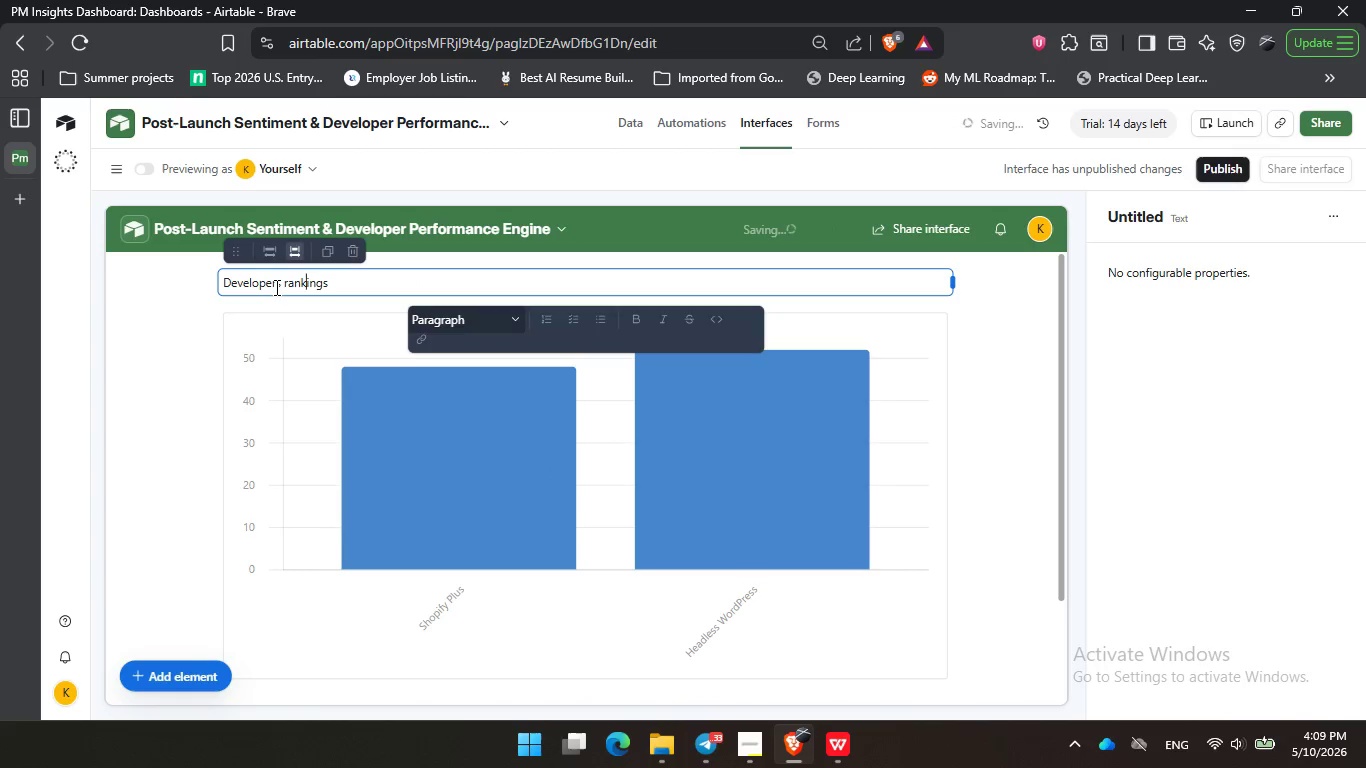 
key(ArrowRight)
 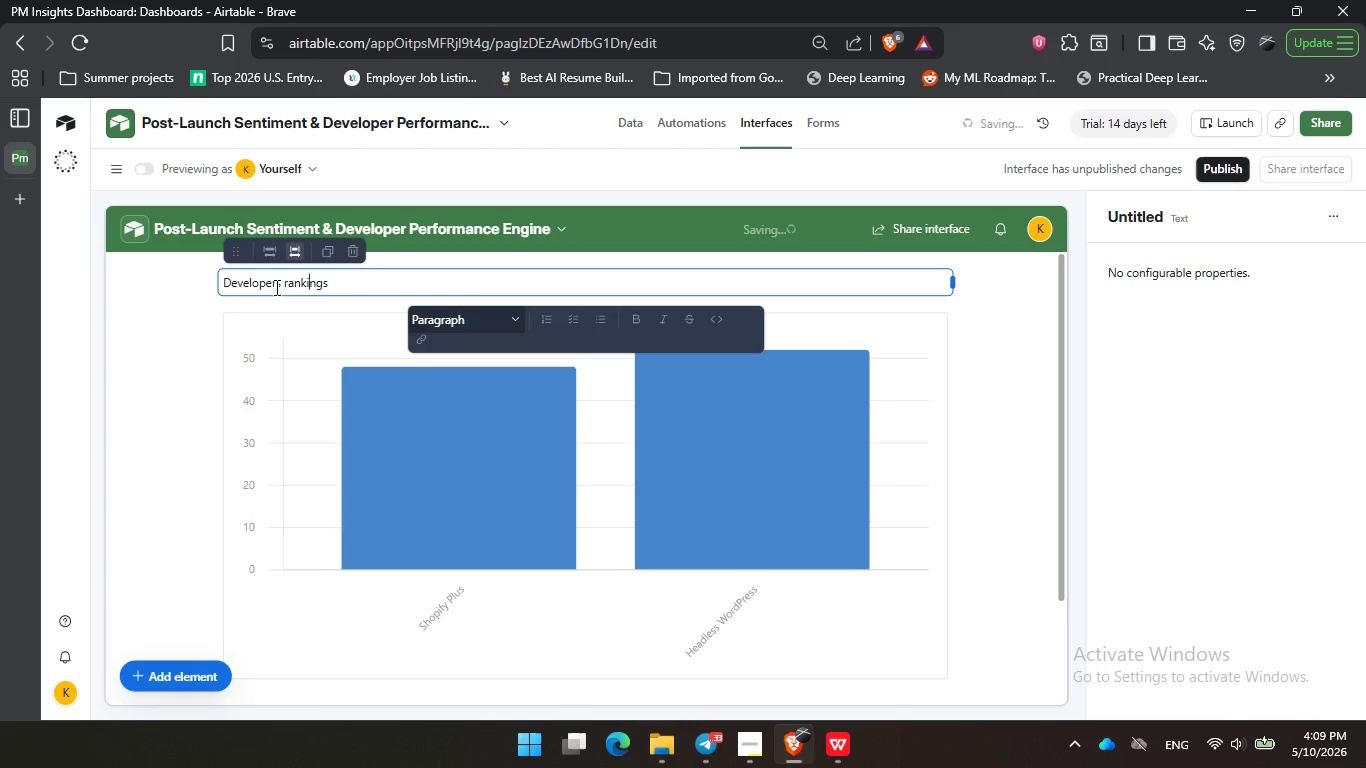 
key(ArrowRight)
 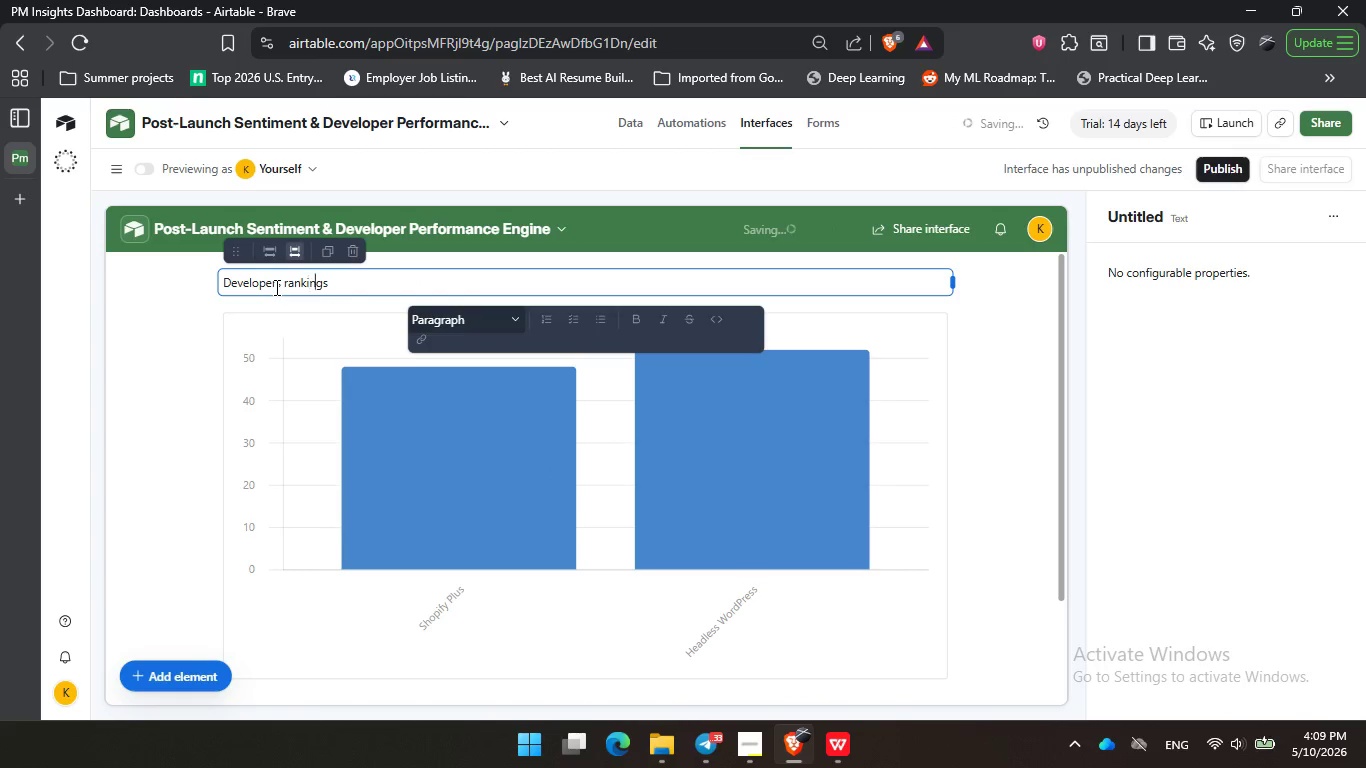 
key(ArrowRight)
 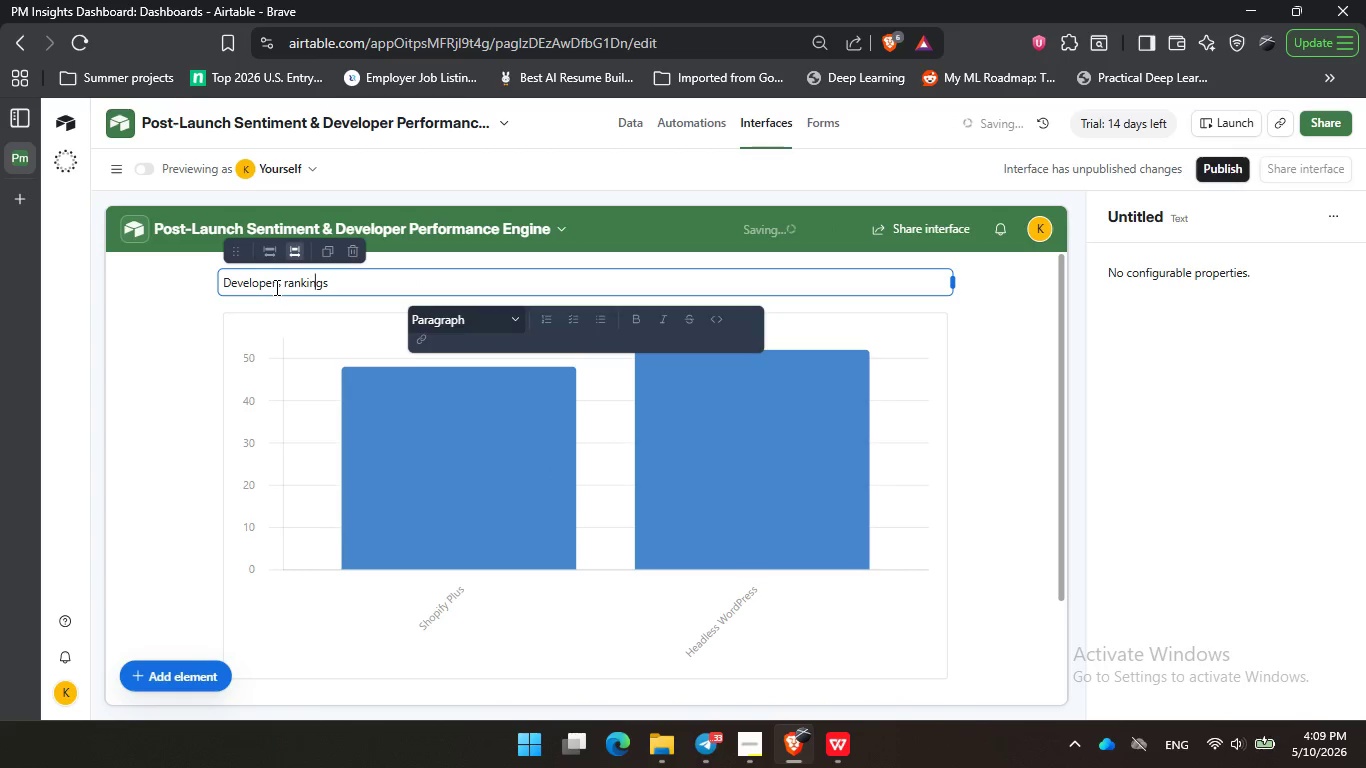 
key(ArrowRight)
 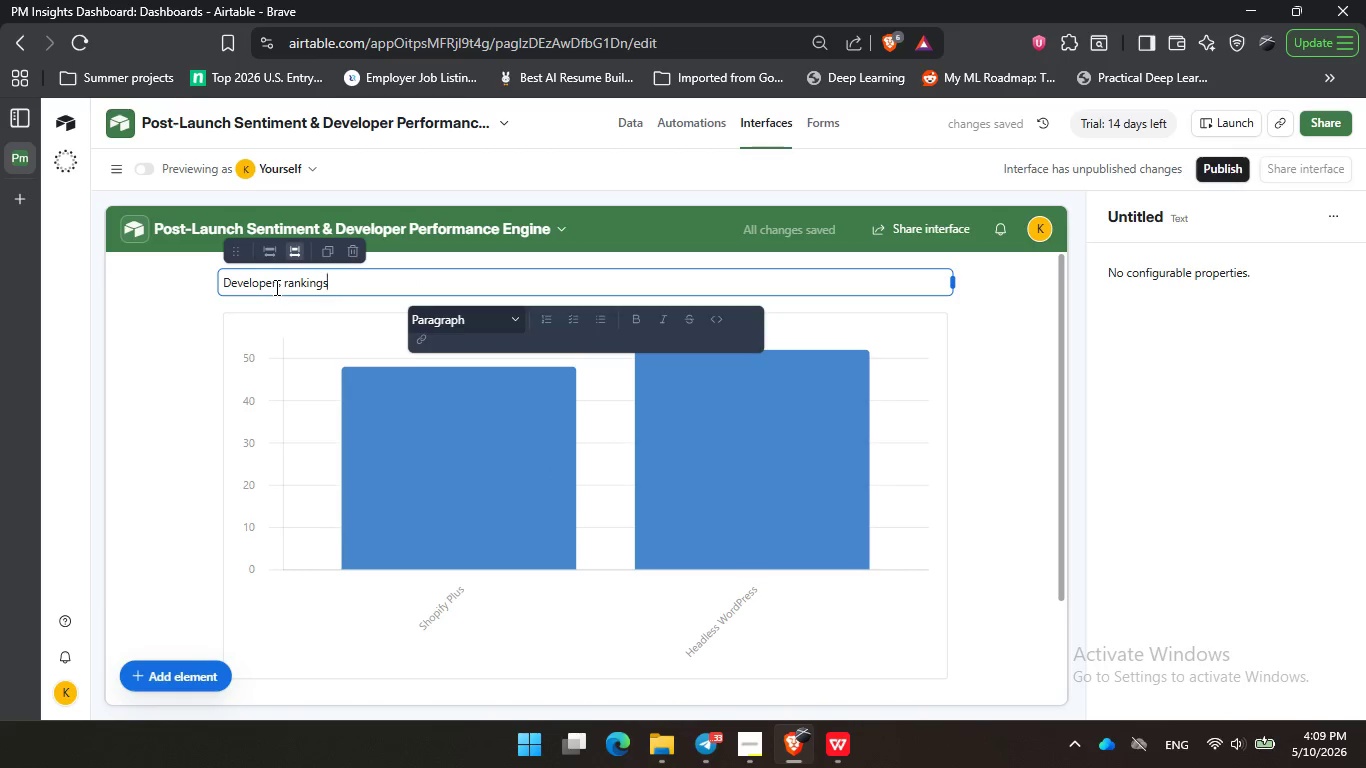 
key(ArrowRight)
 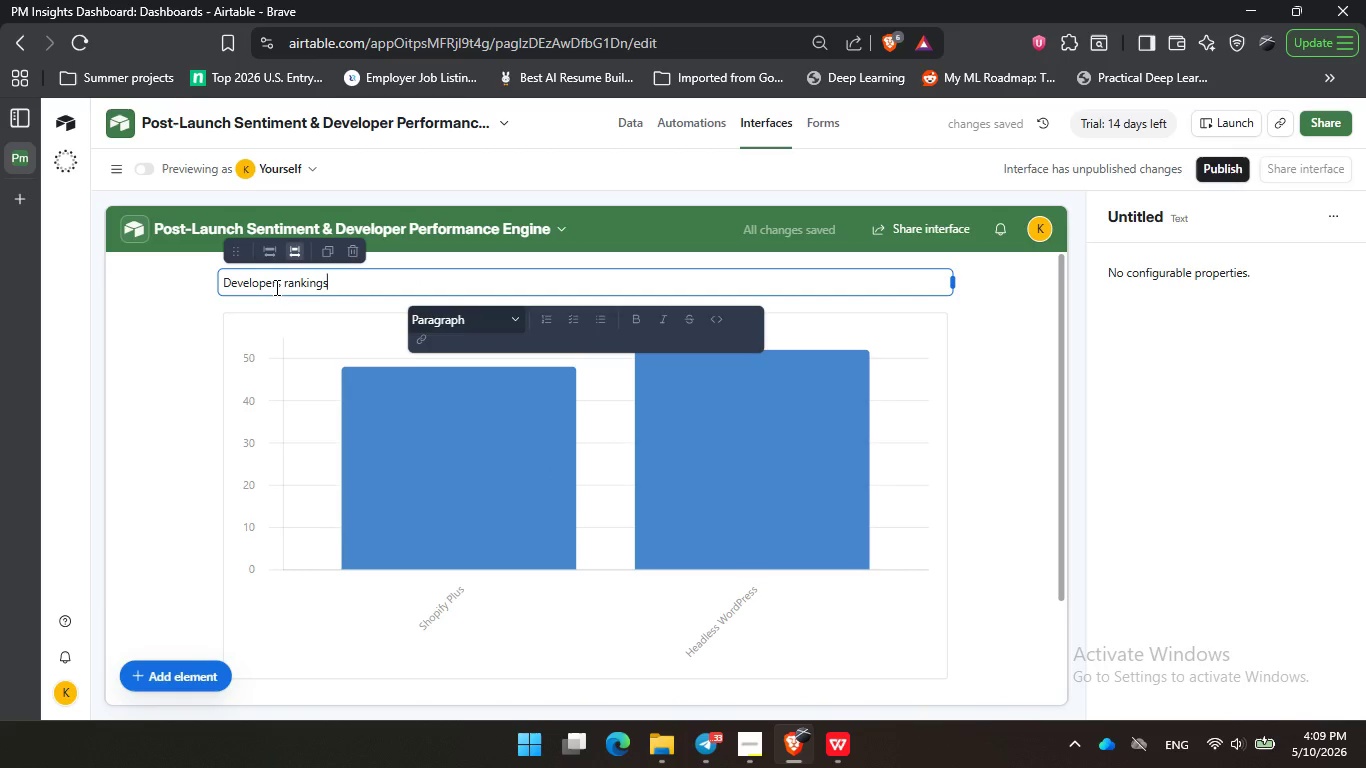 
key(ArrowRight)
 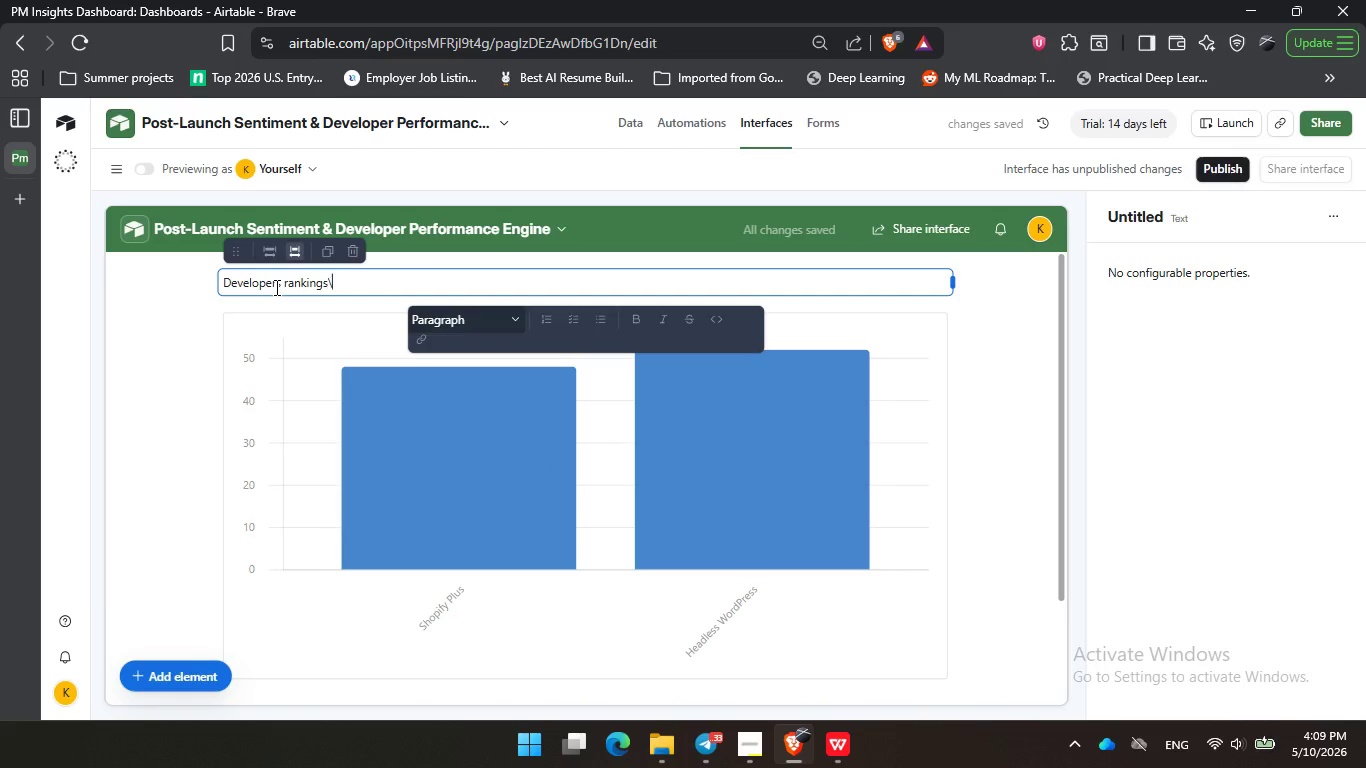 
key(ArrowRight)
 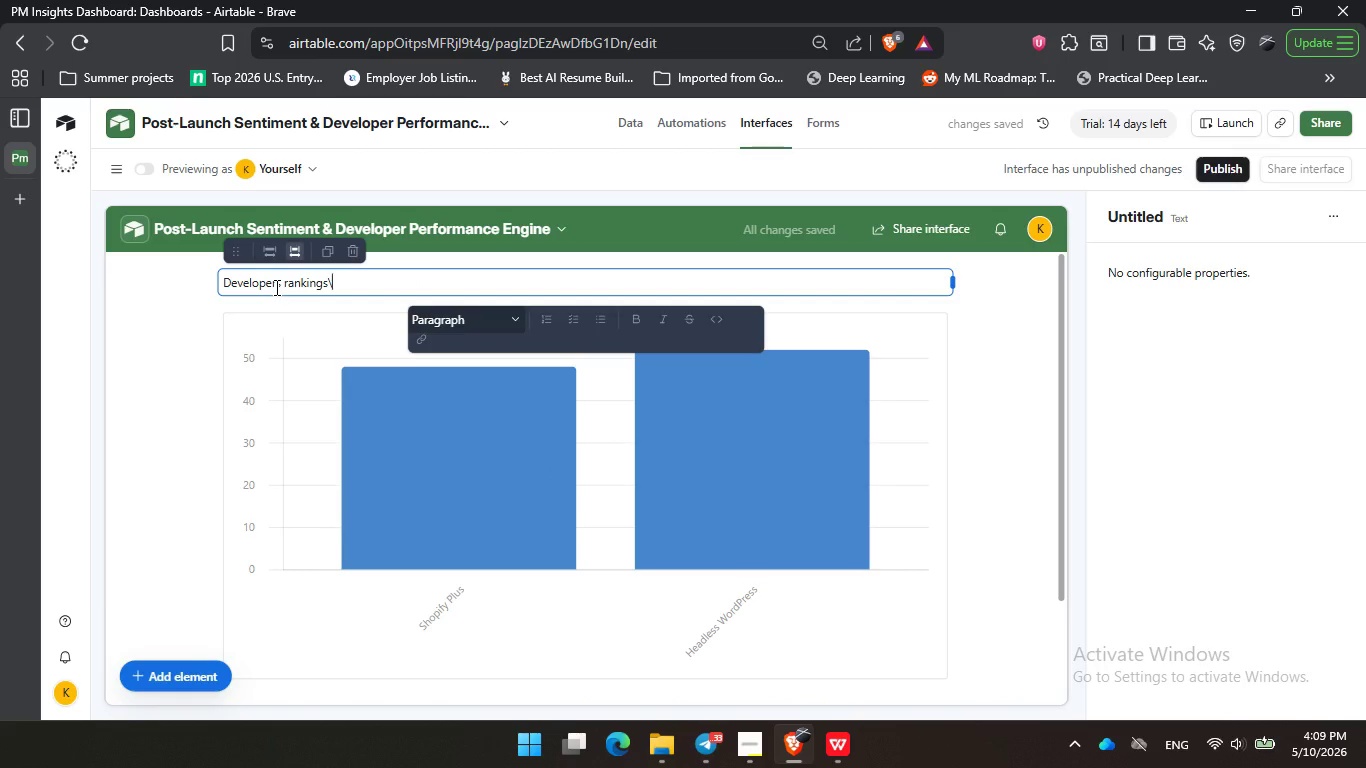 
key(Backslash)
 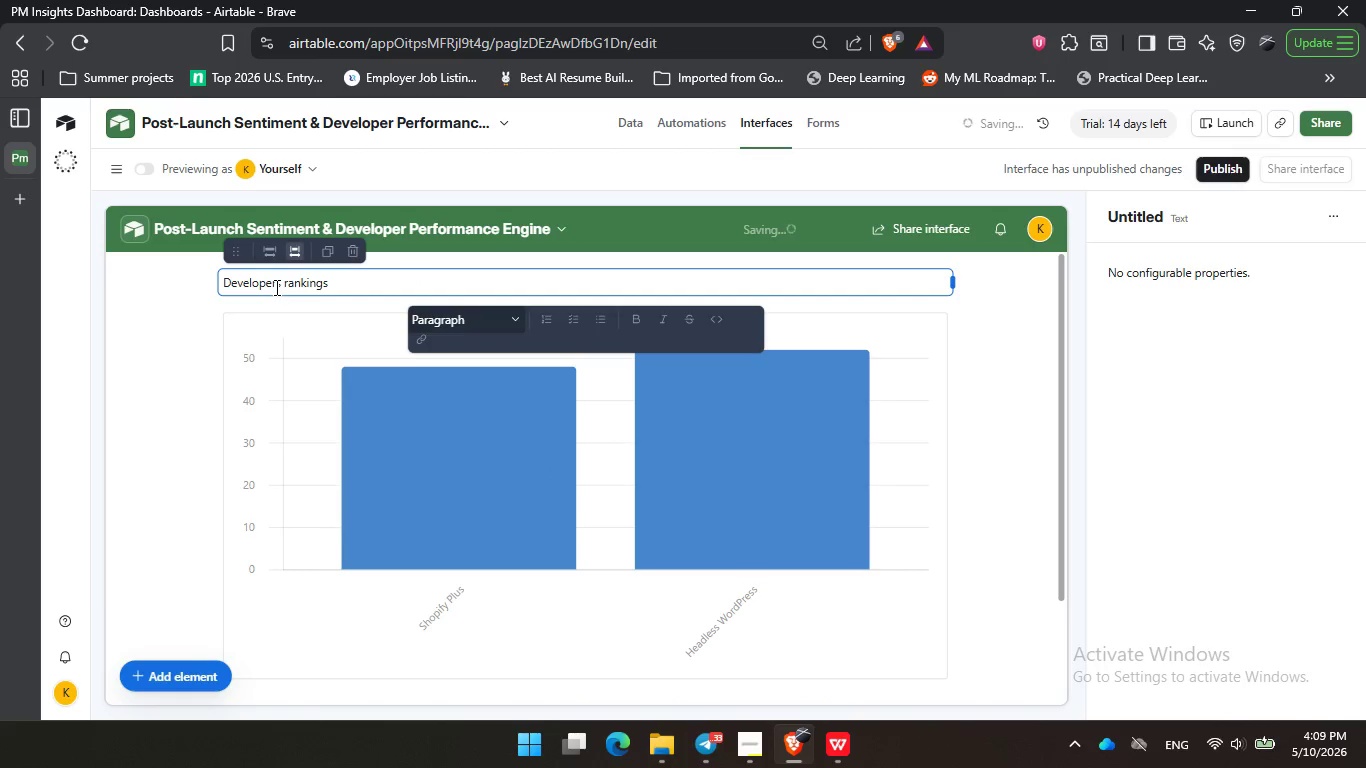 
key(Backspace)
 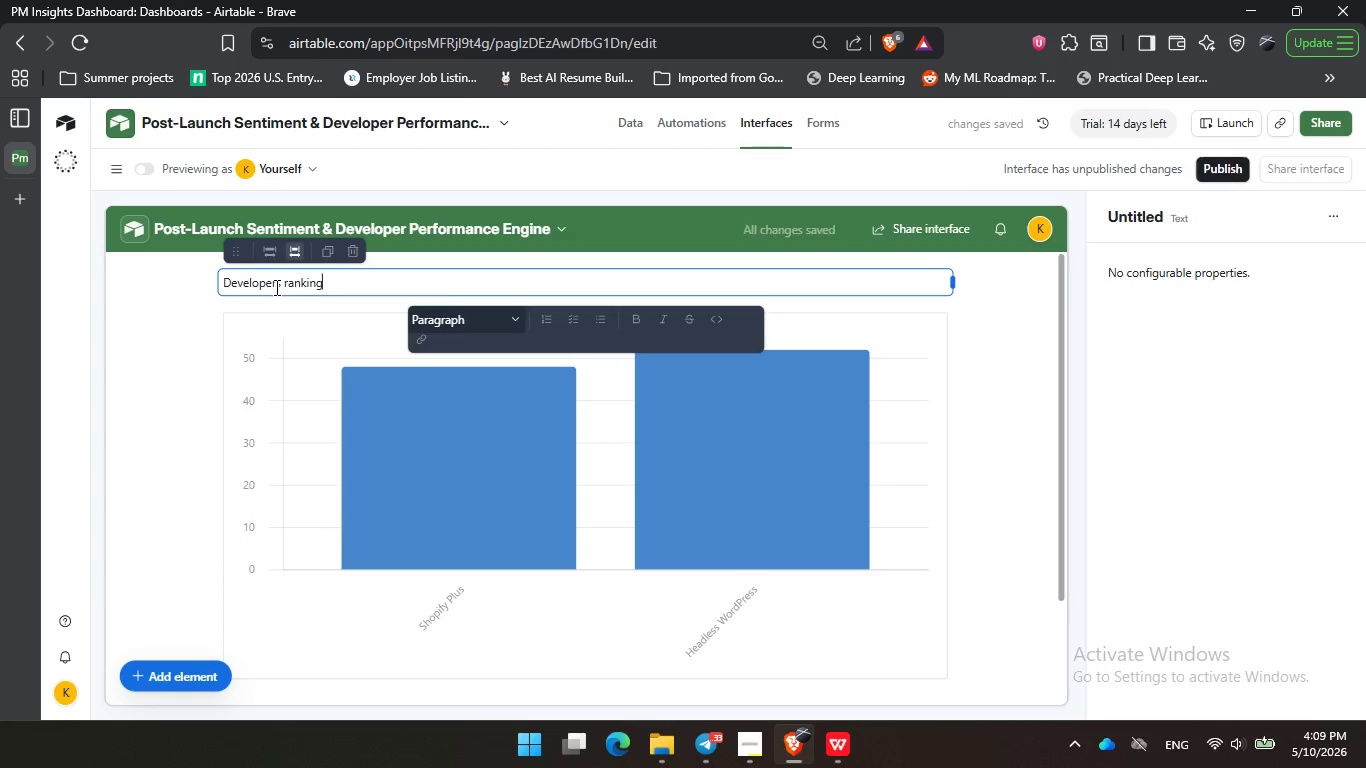 
key(Backspace)
 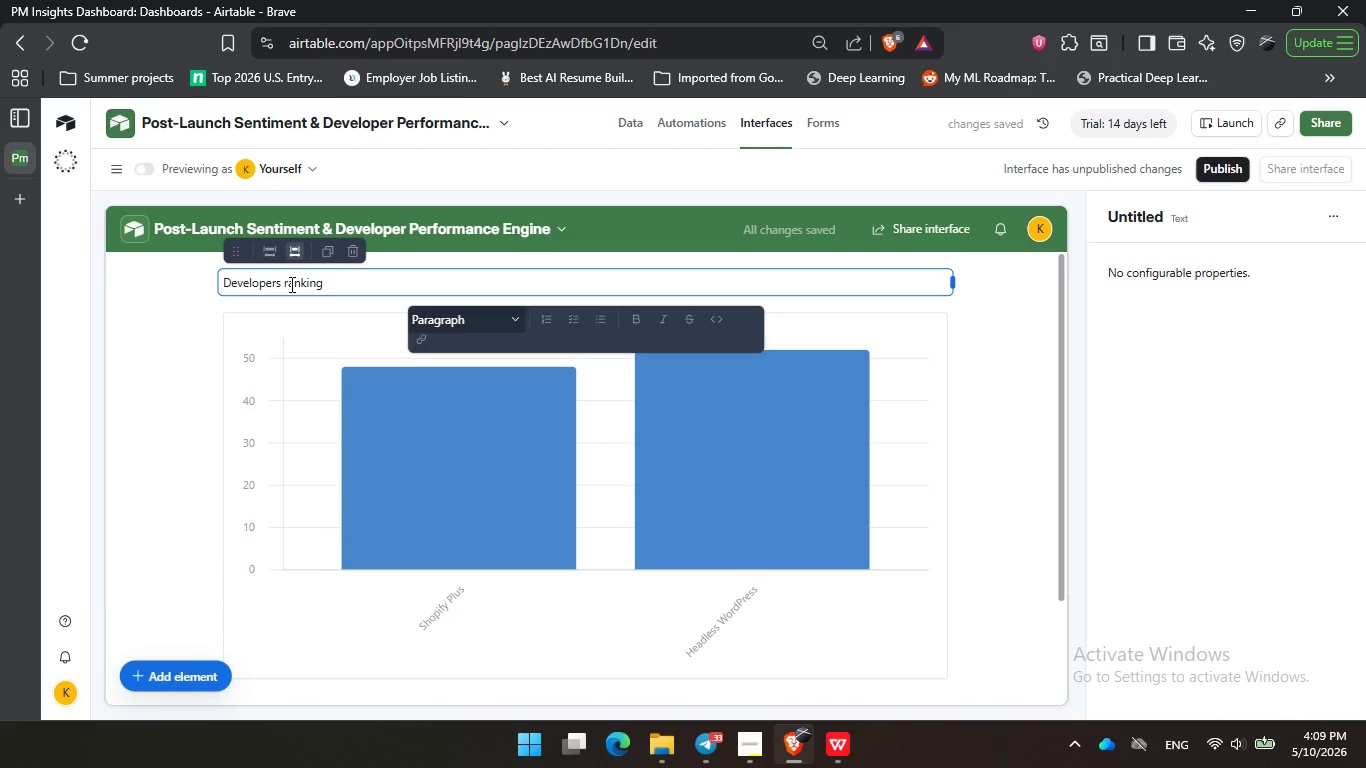 
left_click([290, 284])
 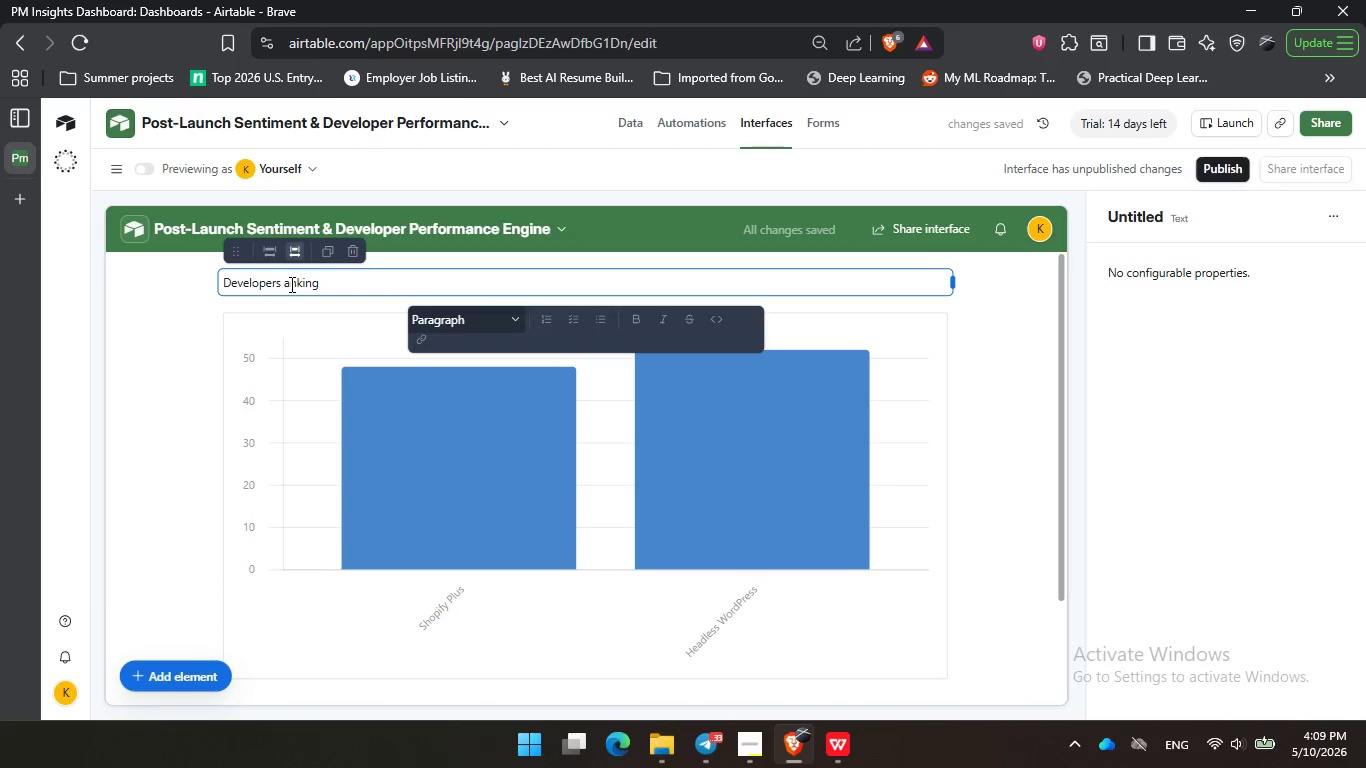 
key(Backspace)
 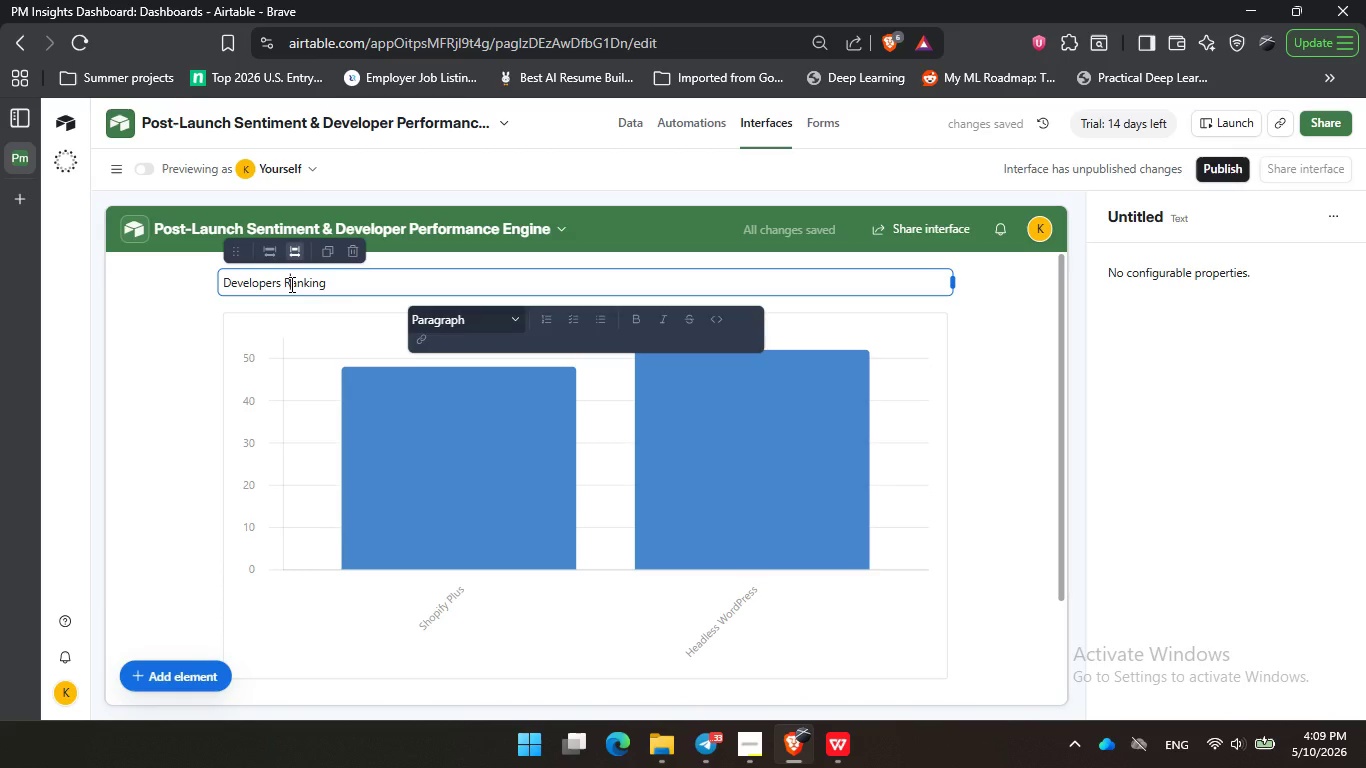 
key(Shift+R)
 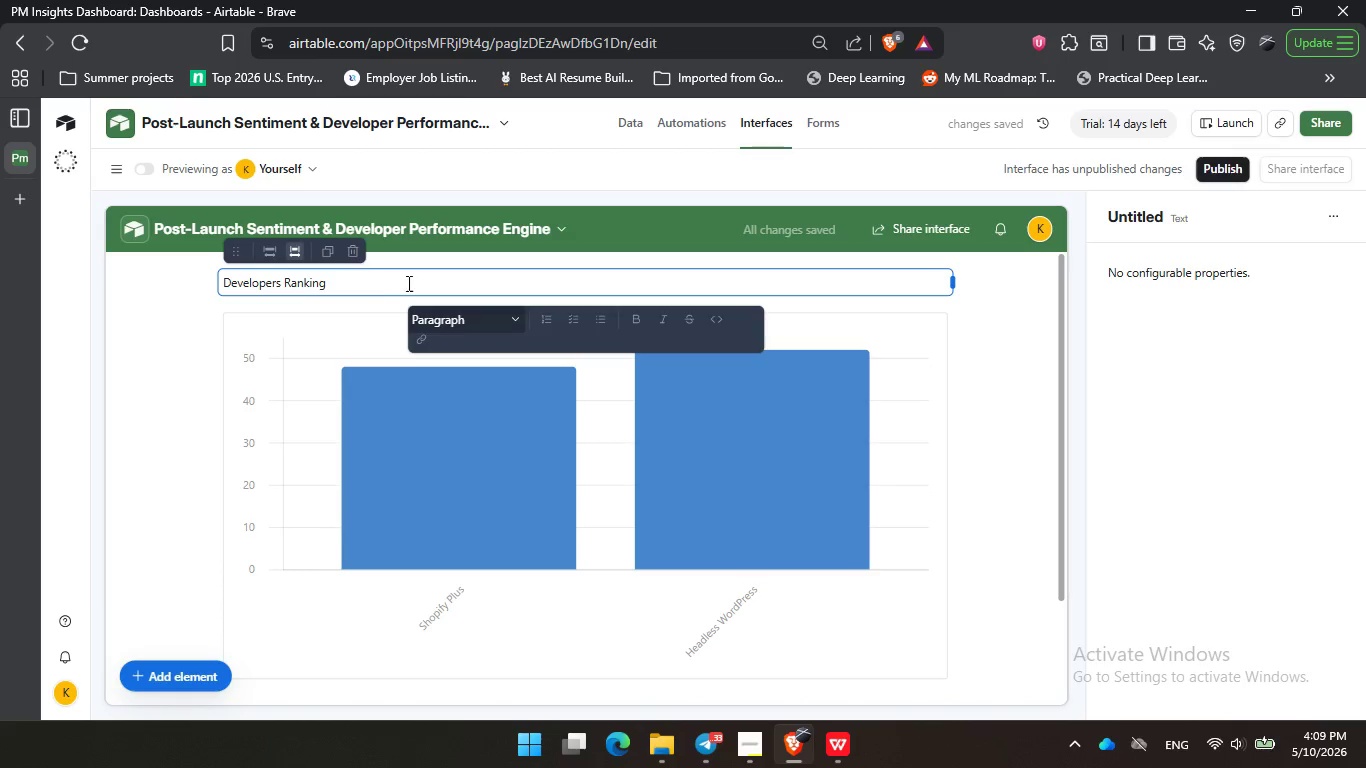 
left_click([412, 283])
 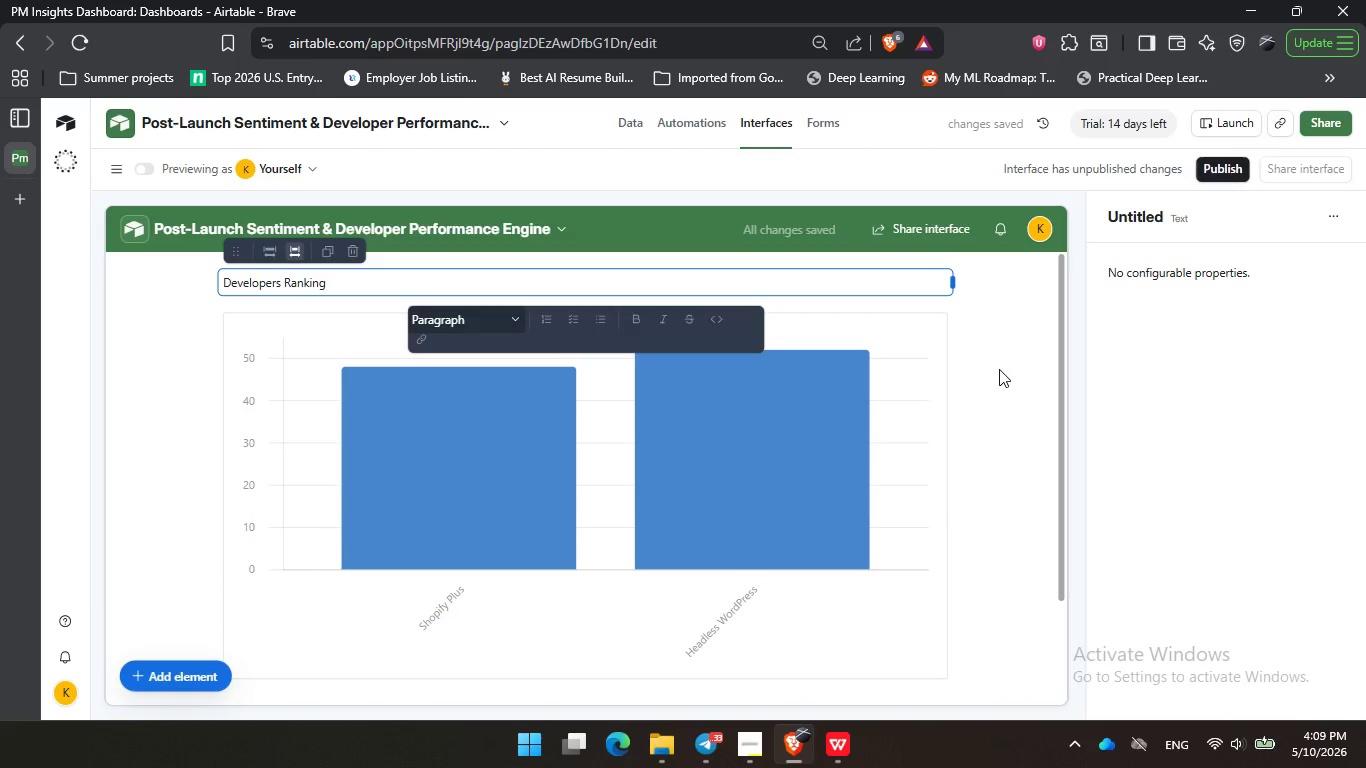 
left_click([999, 369])
 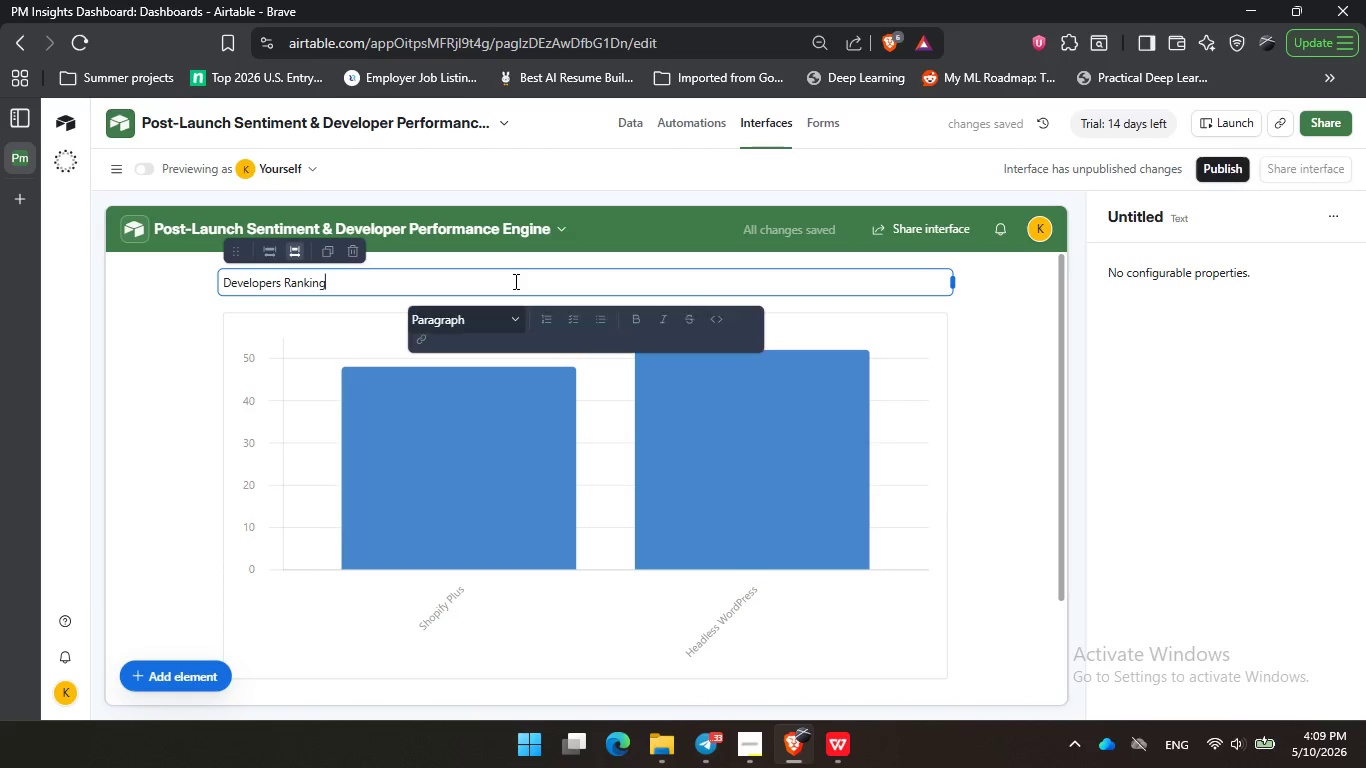 
double_click([514, 282])
 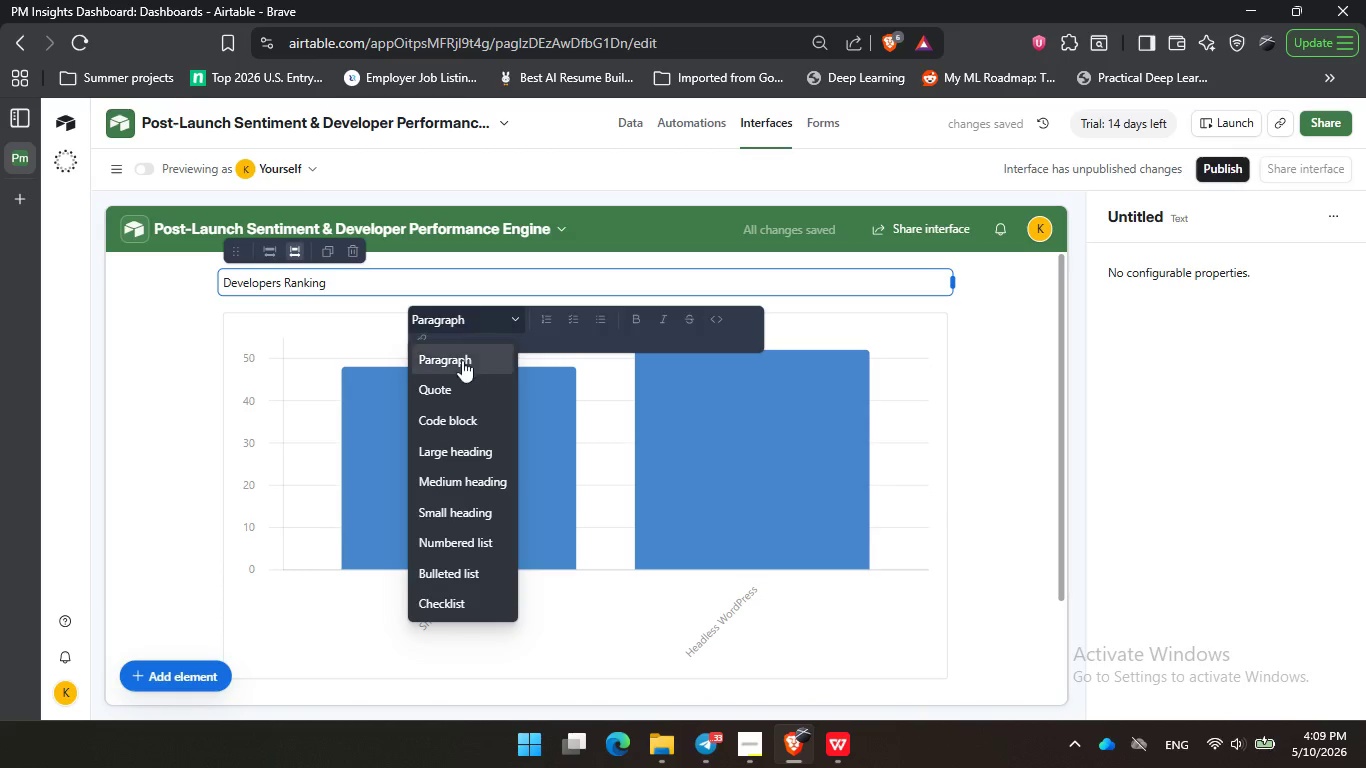 
left_click([472, 322])
 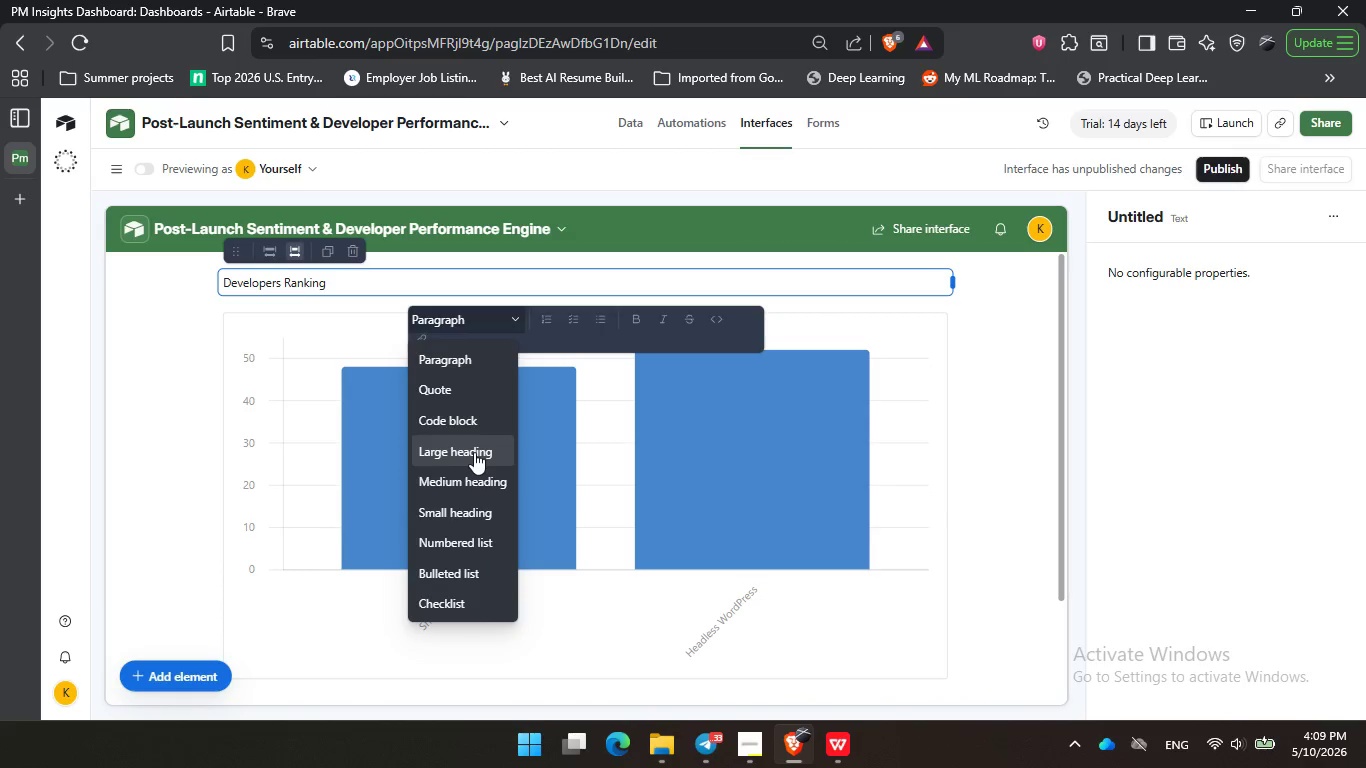 
left_click([474, 452])
 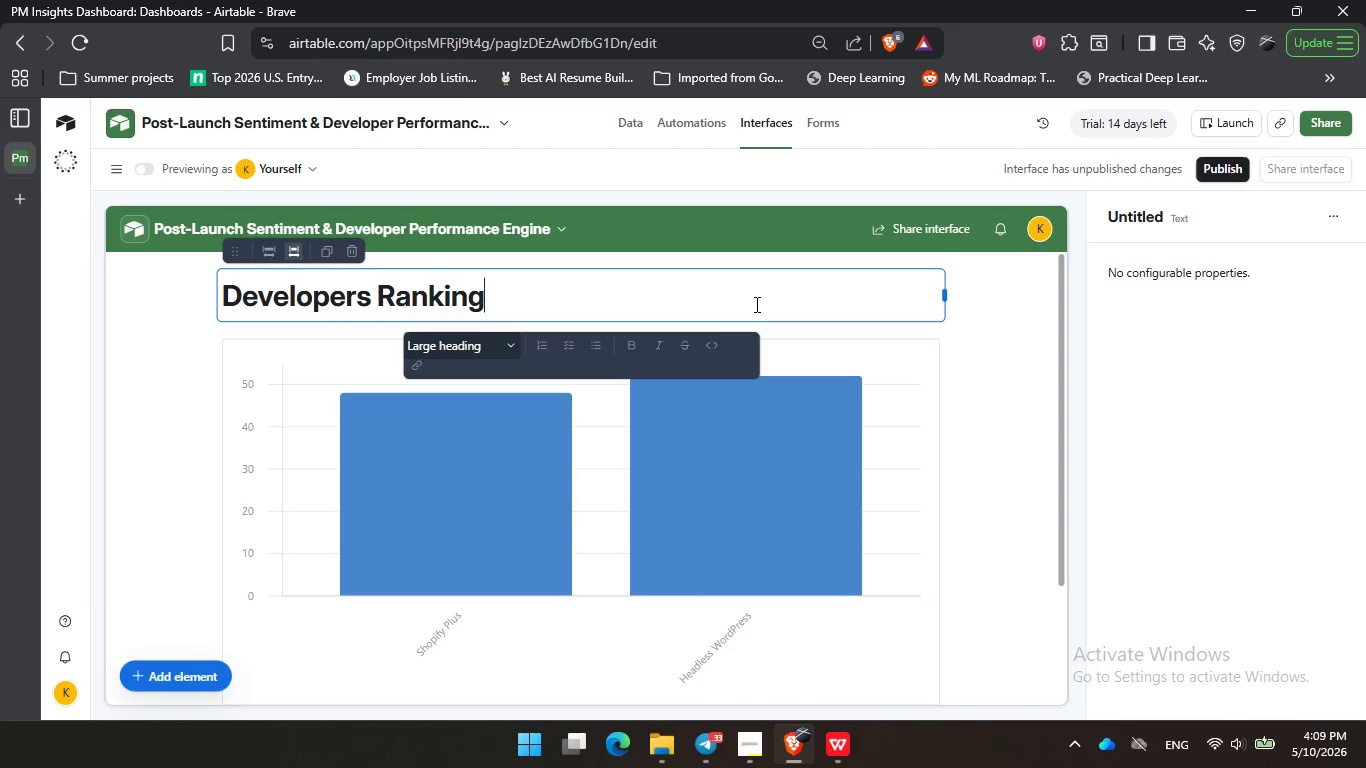 
wait(21.84)
 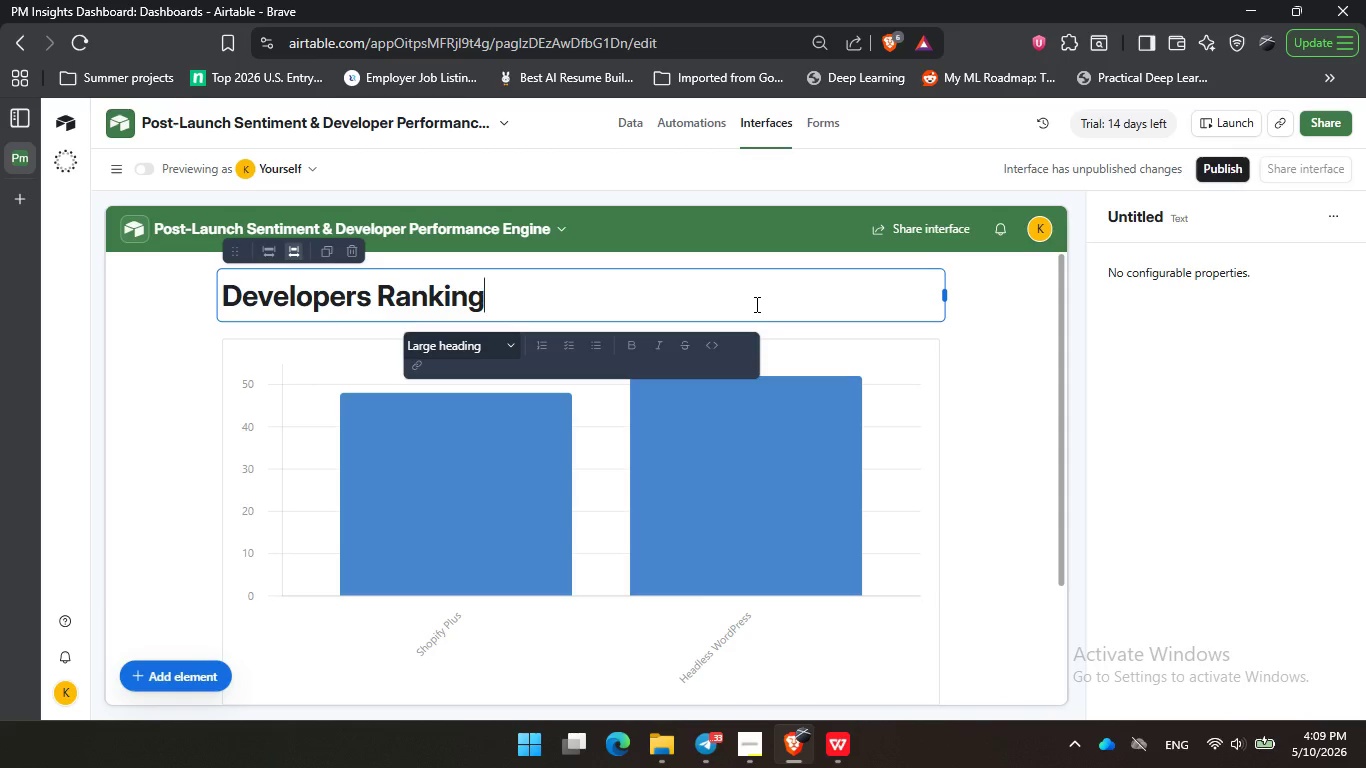 
left_click([580, 509])
 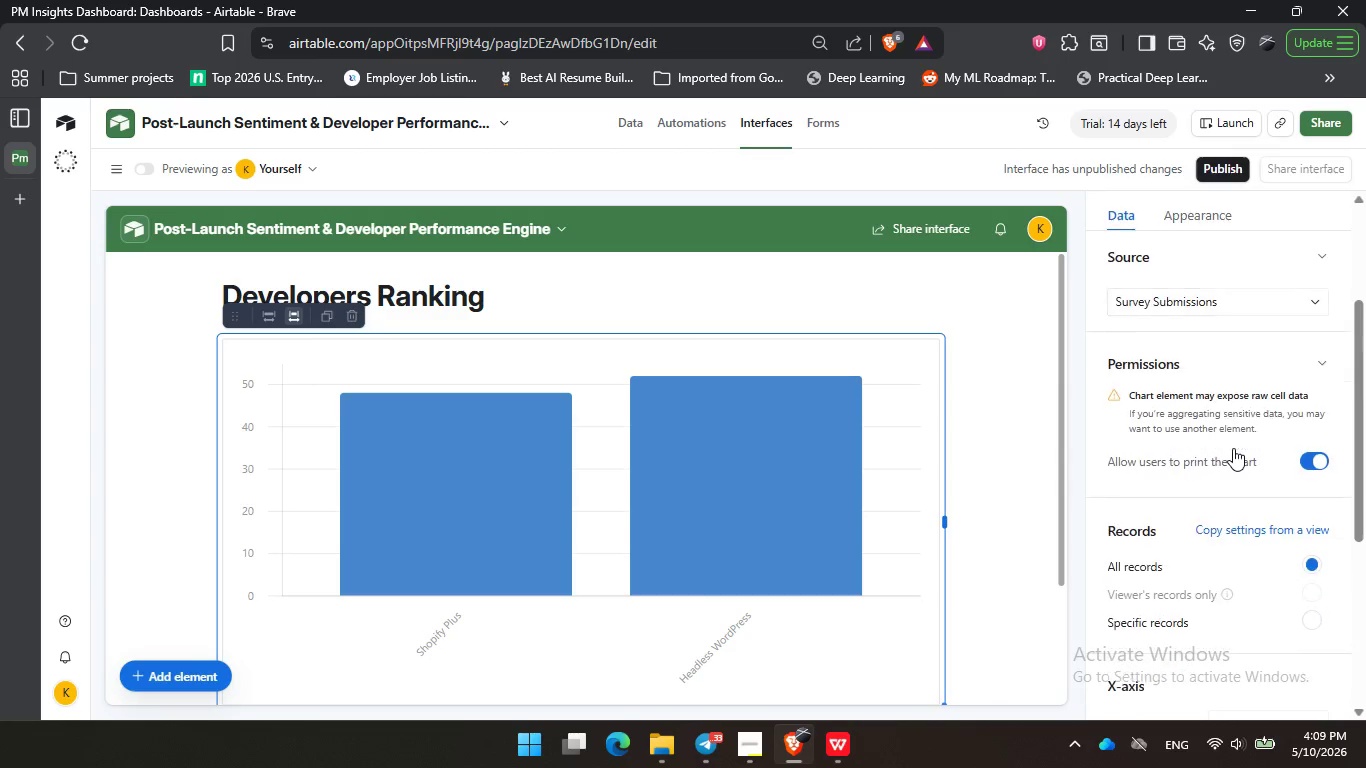 
scroll: coordinate [1232, 465], scroll_direction: down, amount: 5.0
 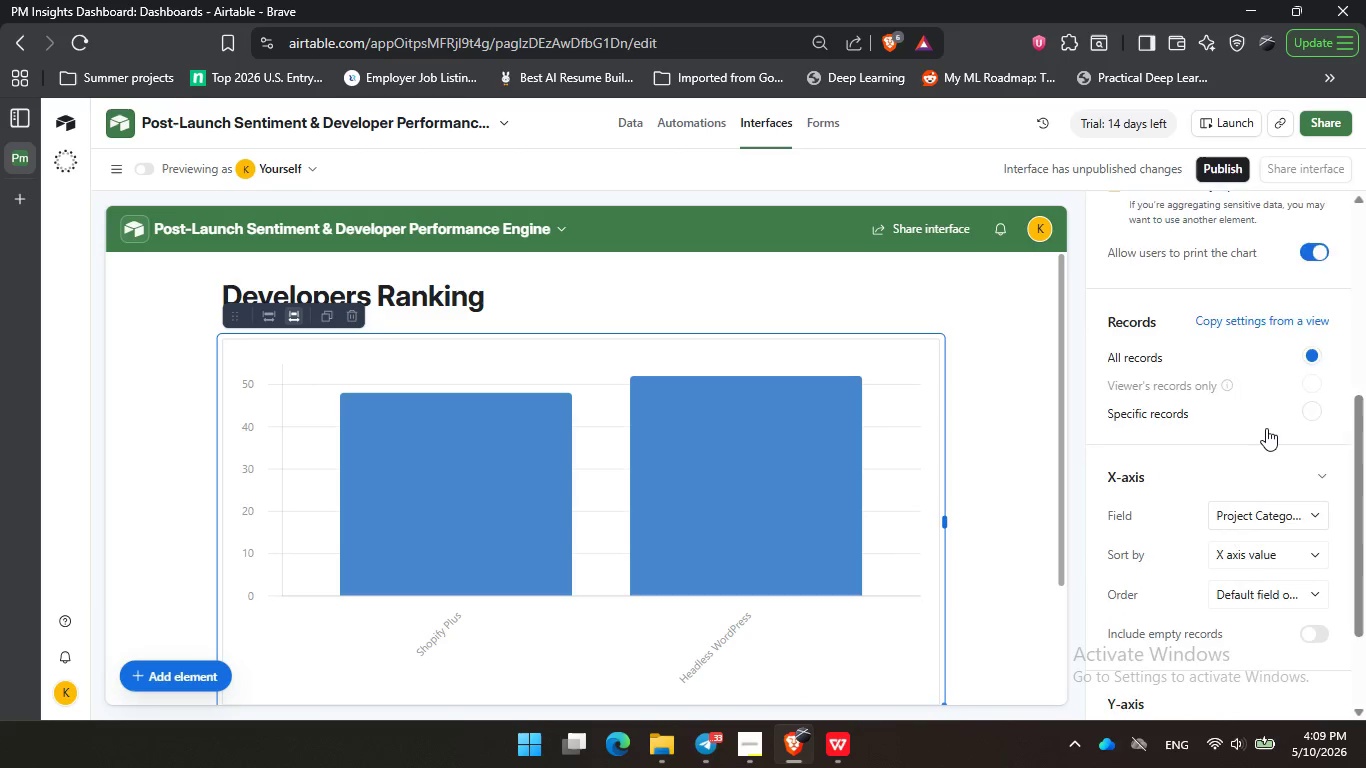 
scroll: coordinate [1266, 428], scroll_direction: up, amount: 3.0
 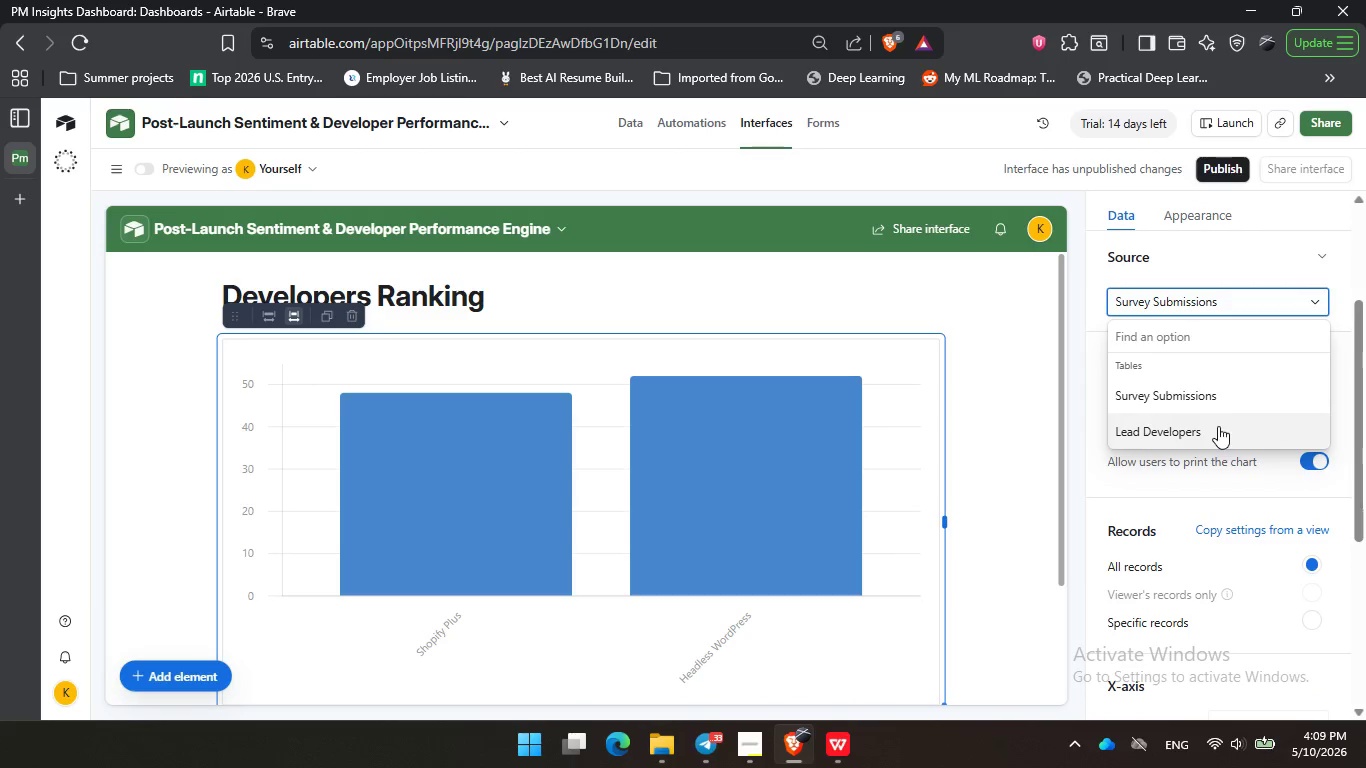 
left_click([1218, 426])
 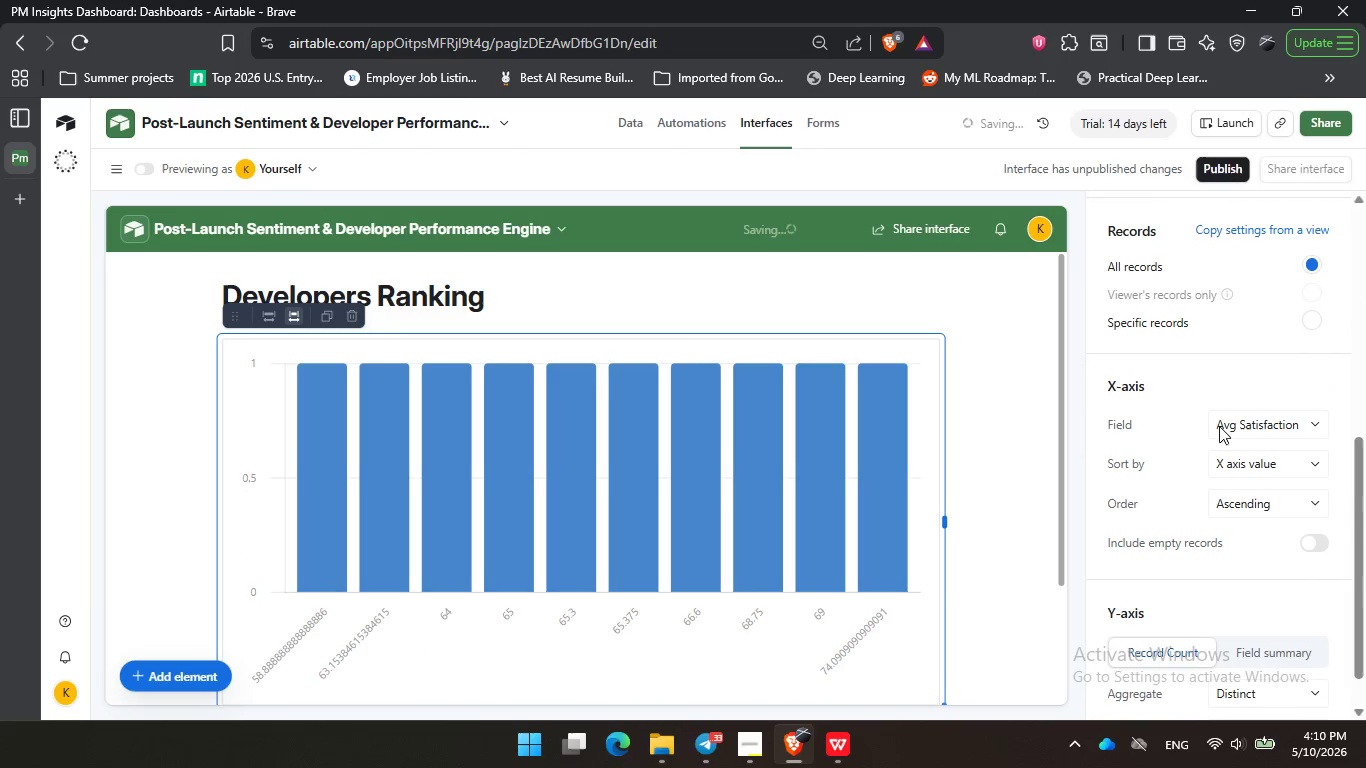 
scroll: coordinate [1219, 426], scroll_direction: down, amount: 3.0
 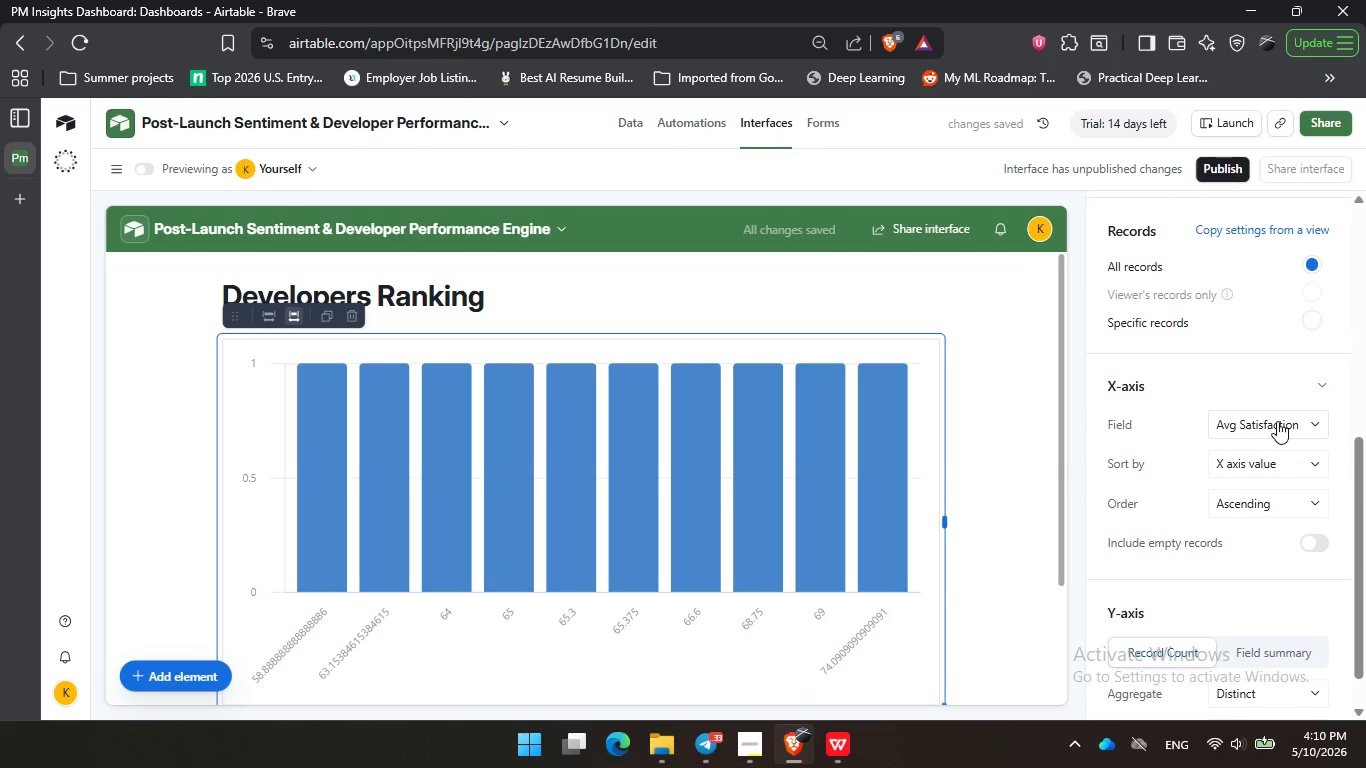 
left_click([1277, 421])
 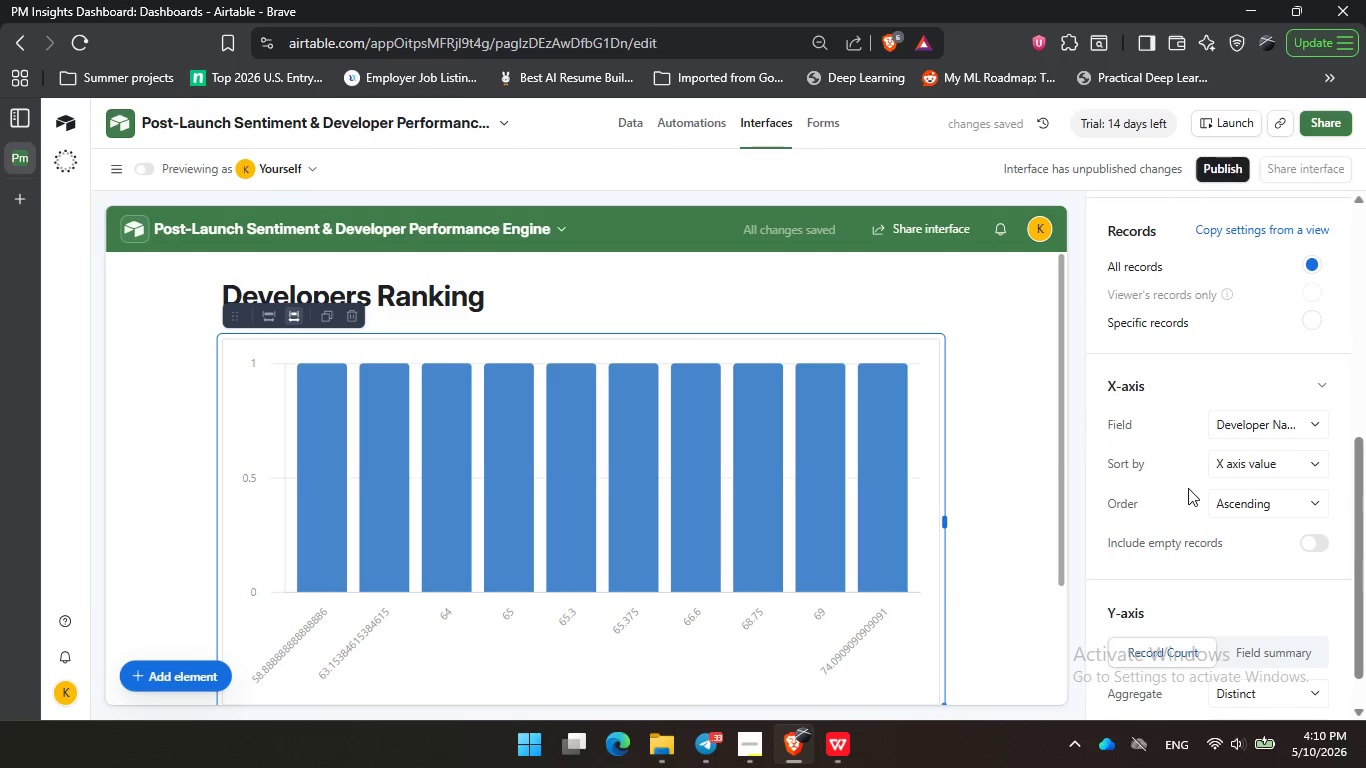 
left_click([1188, 488])
 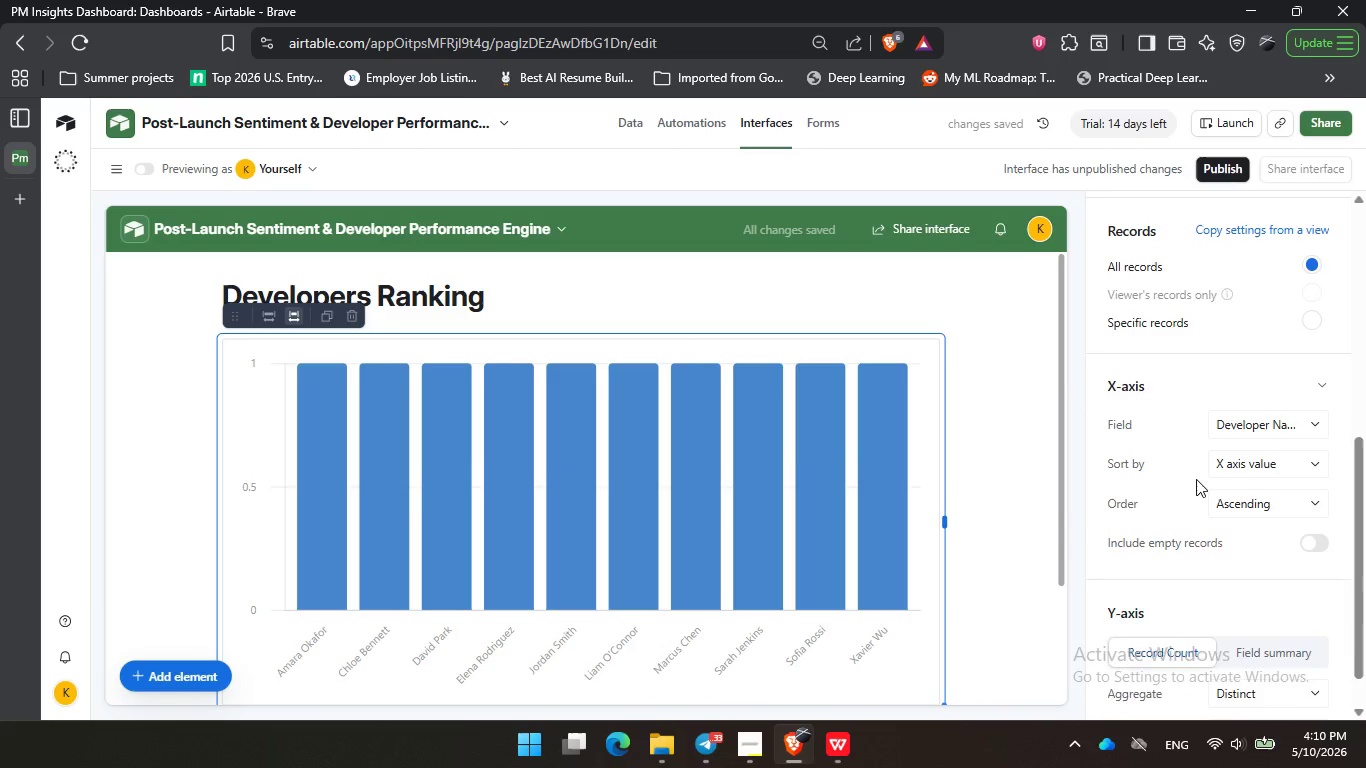 
scroll: coordinate [1196, 479], scroll_direction: down, amount: 2.0
 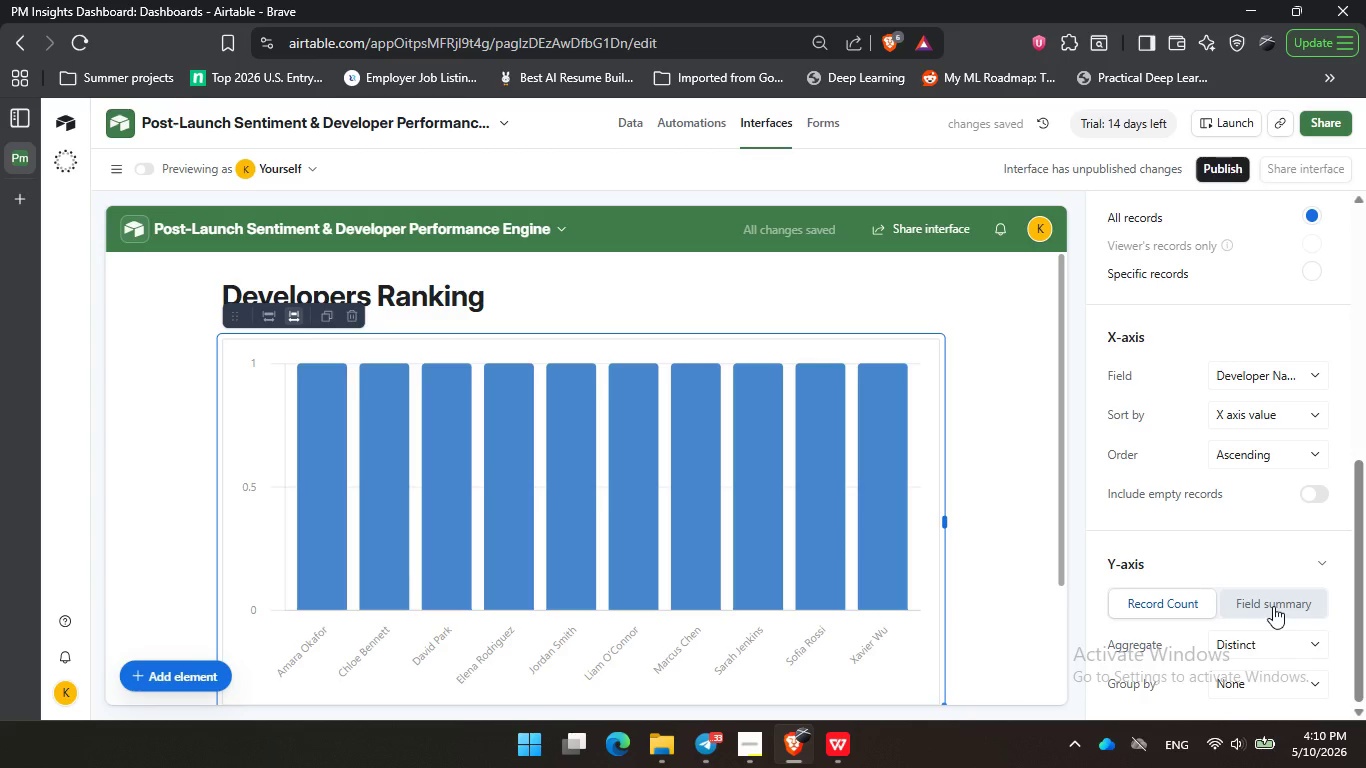 
left_click([1273, 606])
 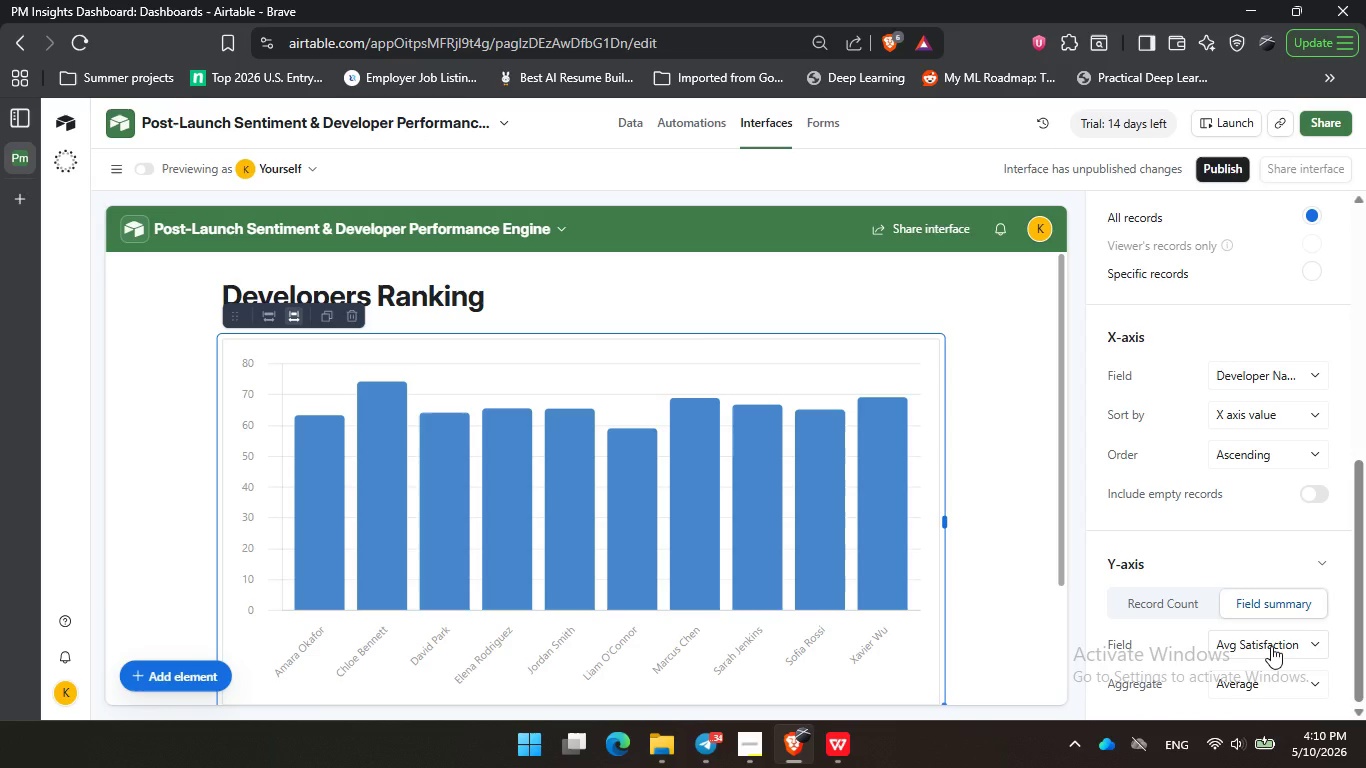 
wait(21.74)
 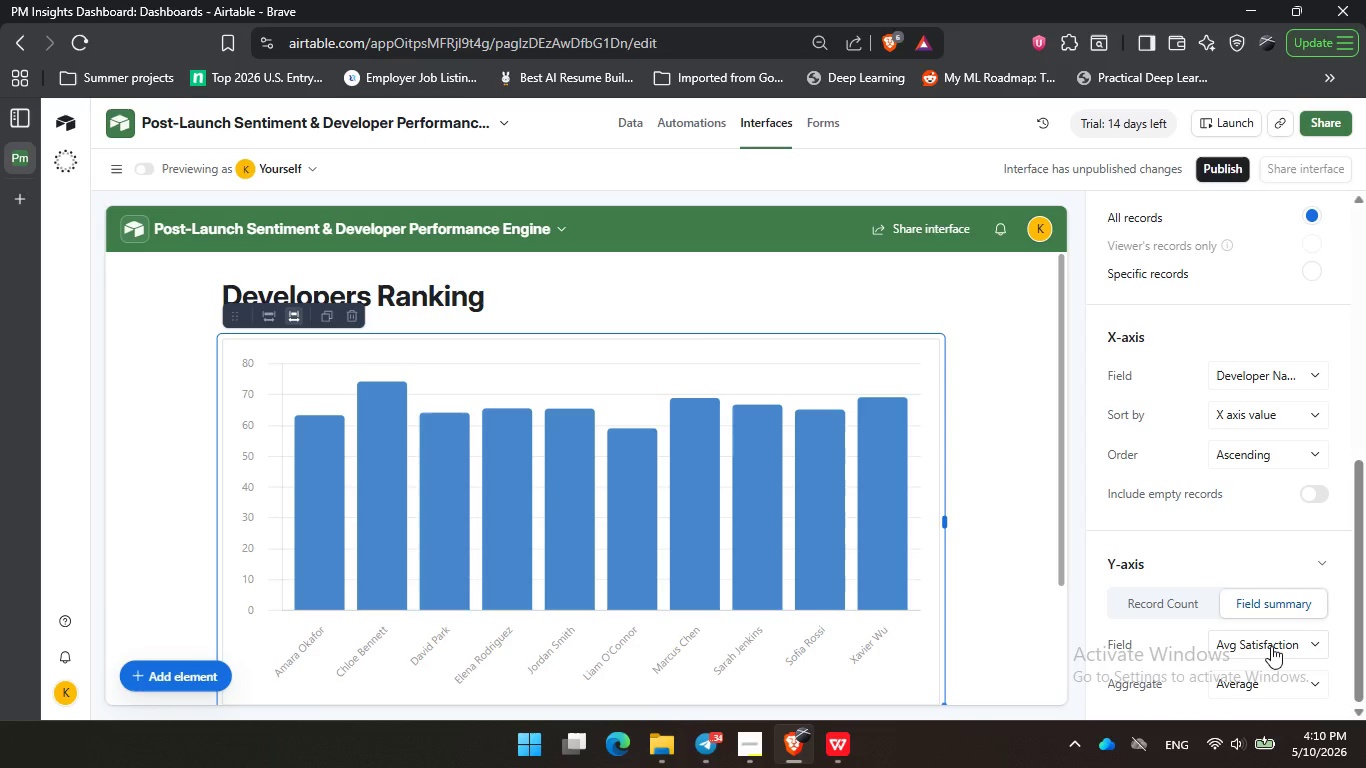 
left_click([986, 345])
 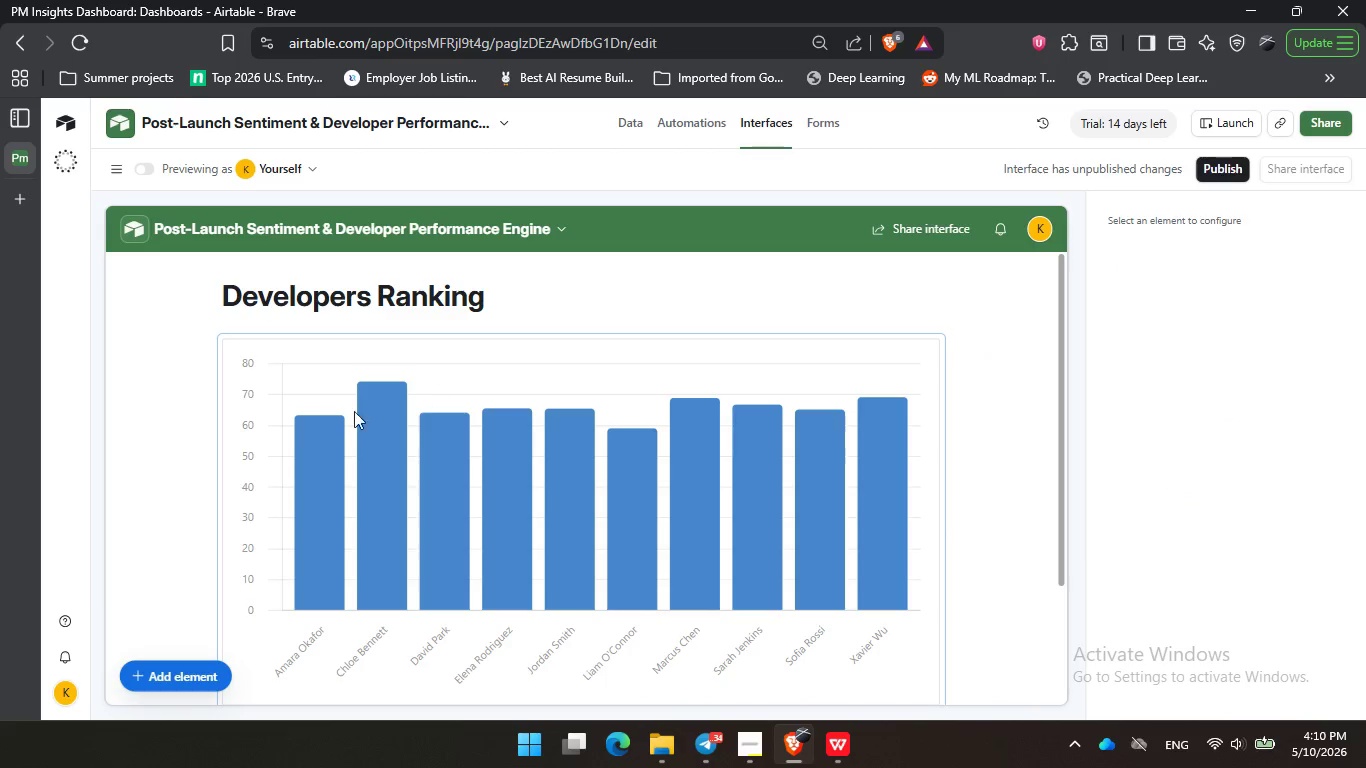 
left_click([384, 446])
 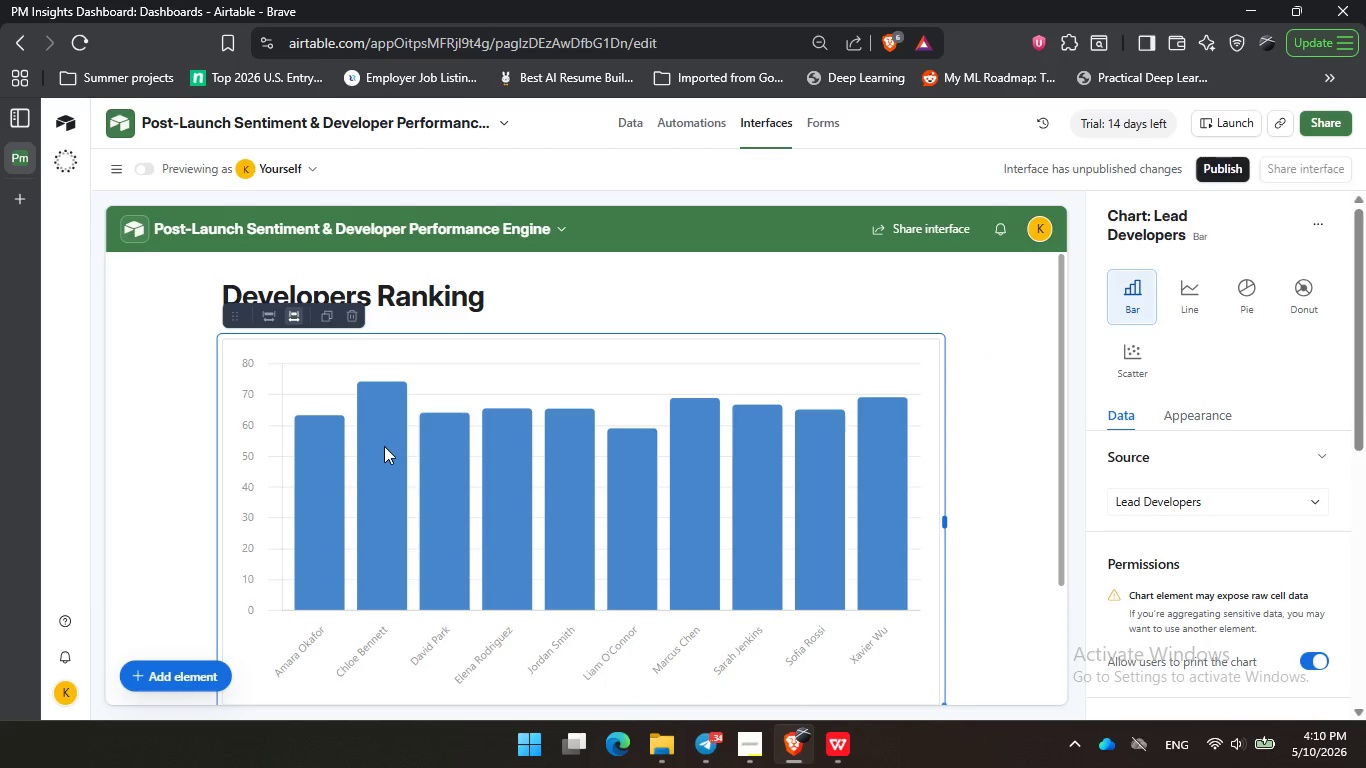 
mouse_move([405, 435])
 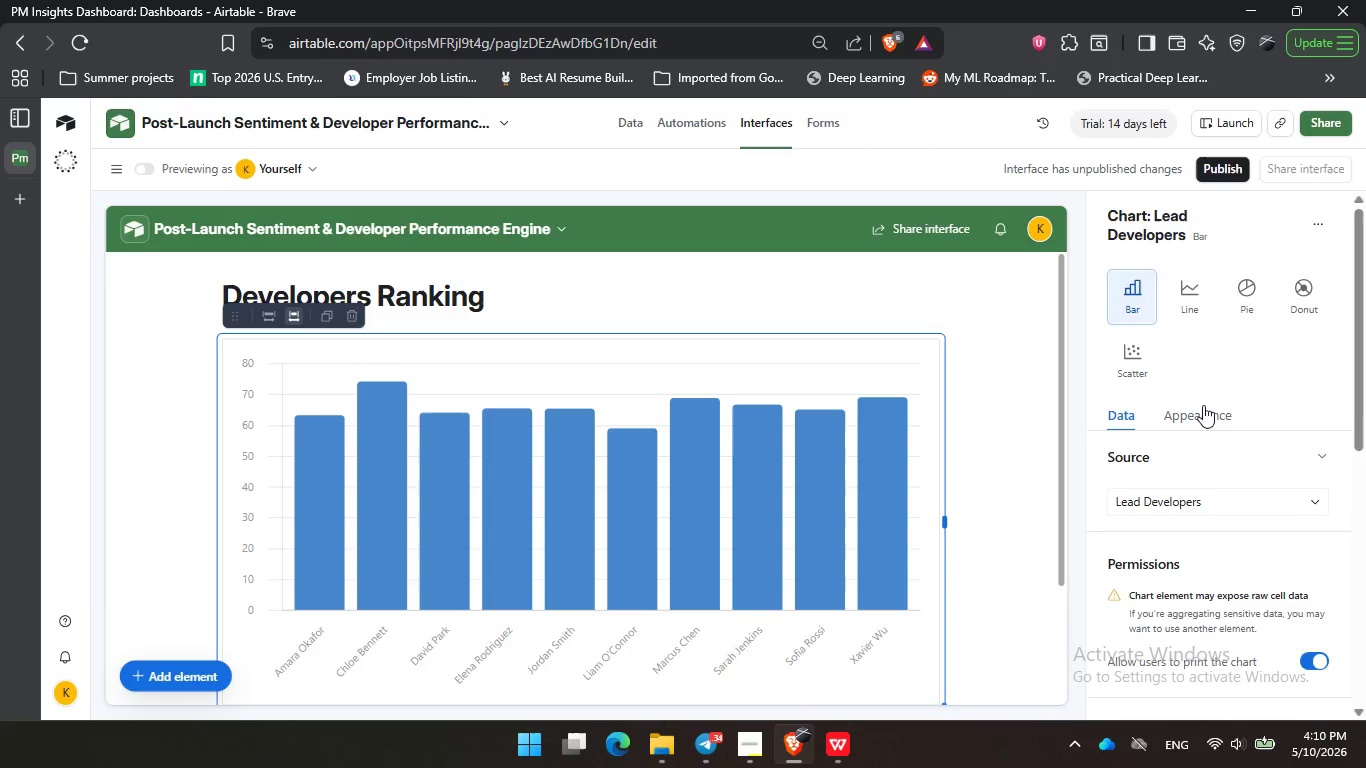 
left_click([1181, 414])
 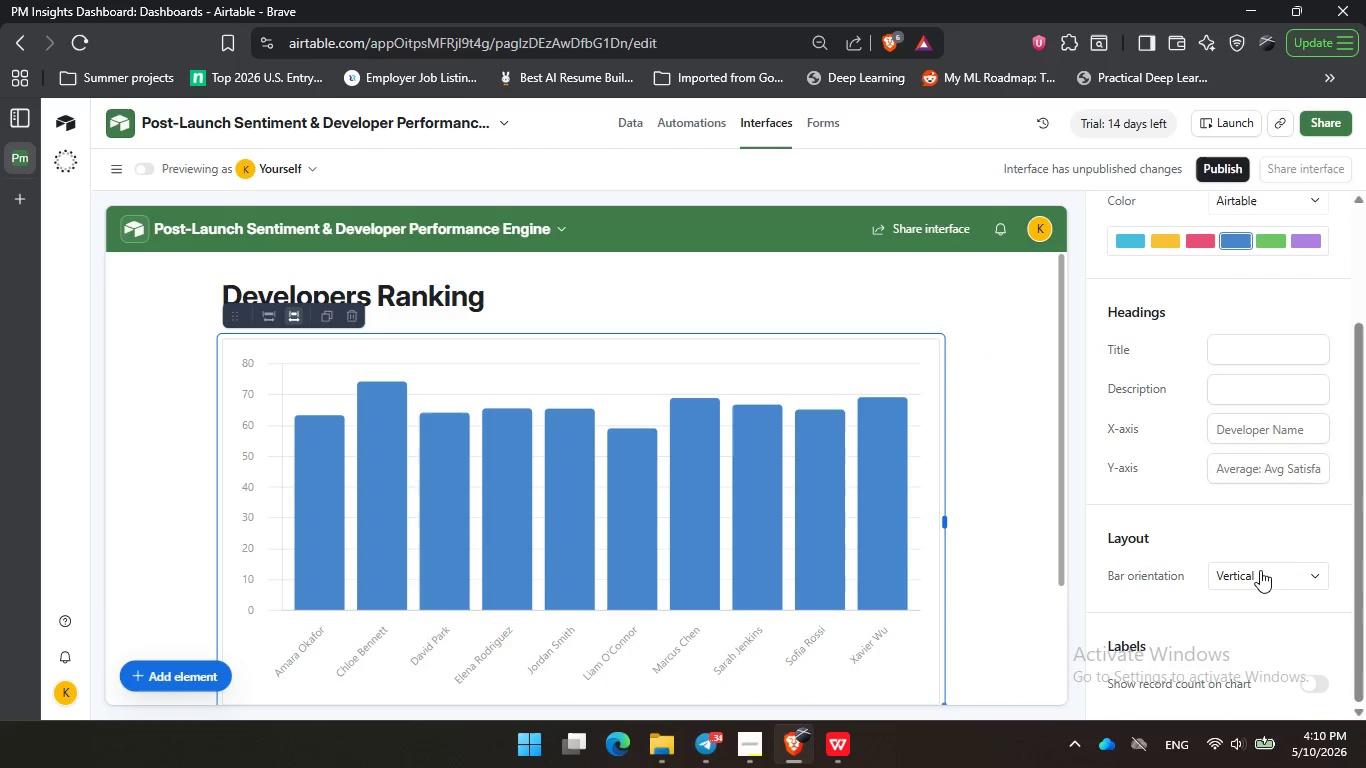 
scroll: coordinate [1300, 505], scroll_direction: down, amount: 5.0
 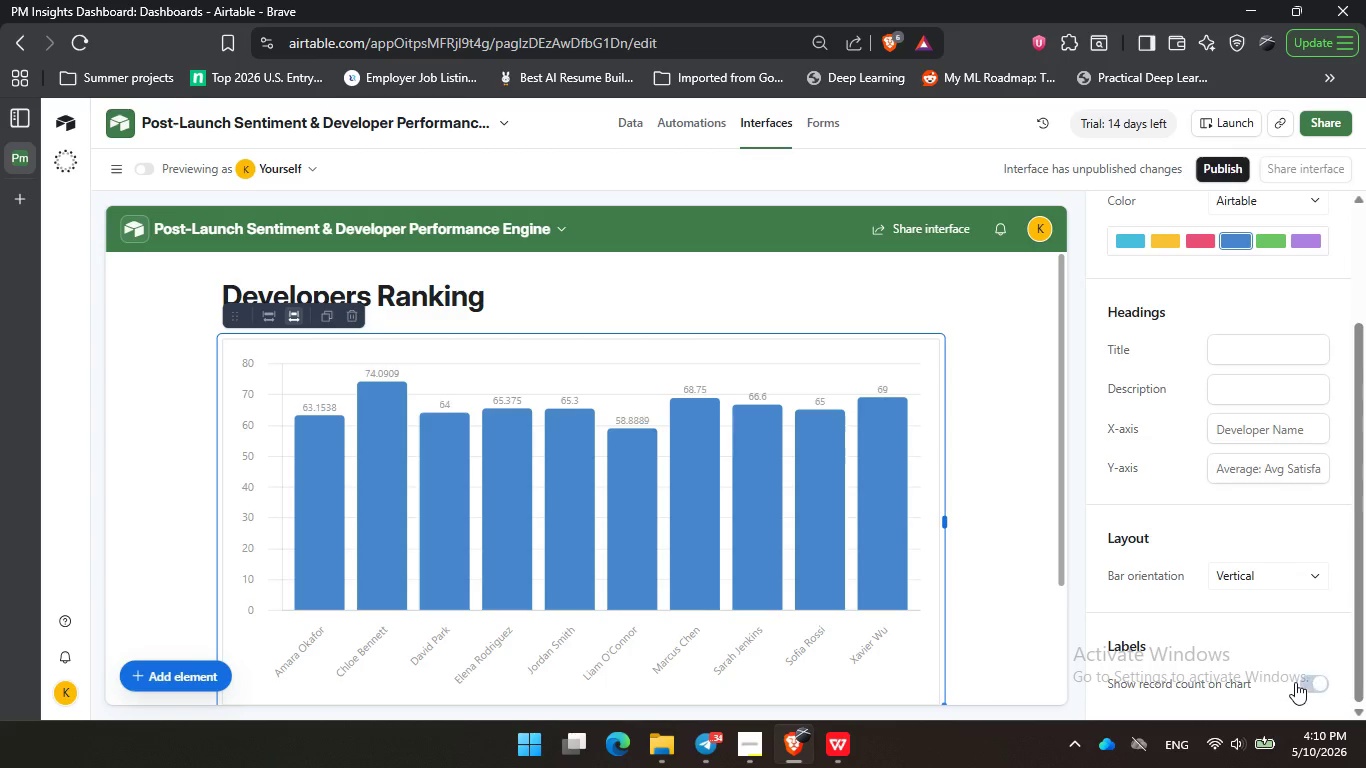 
left_click([1295, 682])
 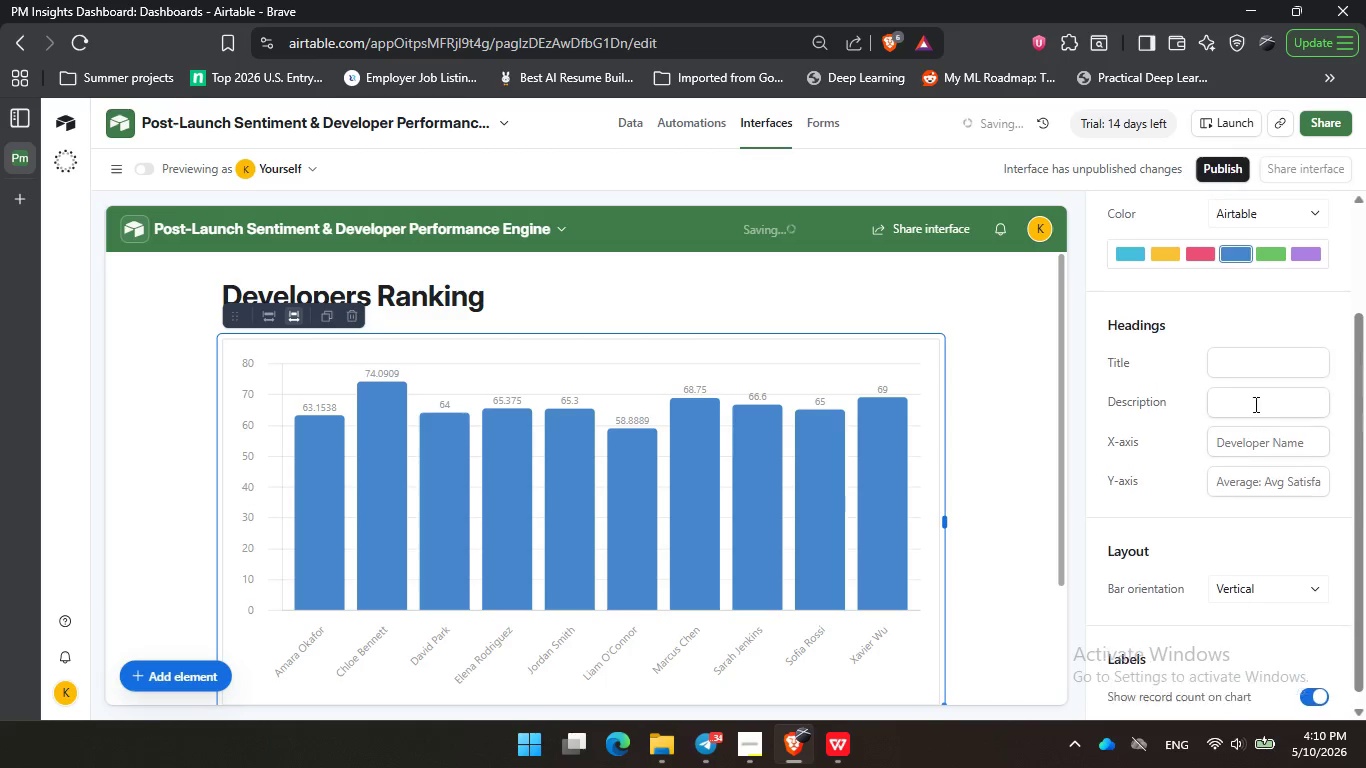 
scroll: coordinate [1254, 404], scroll_direction: up, amount: 3.0
 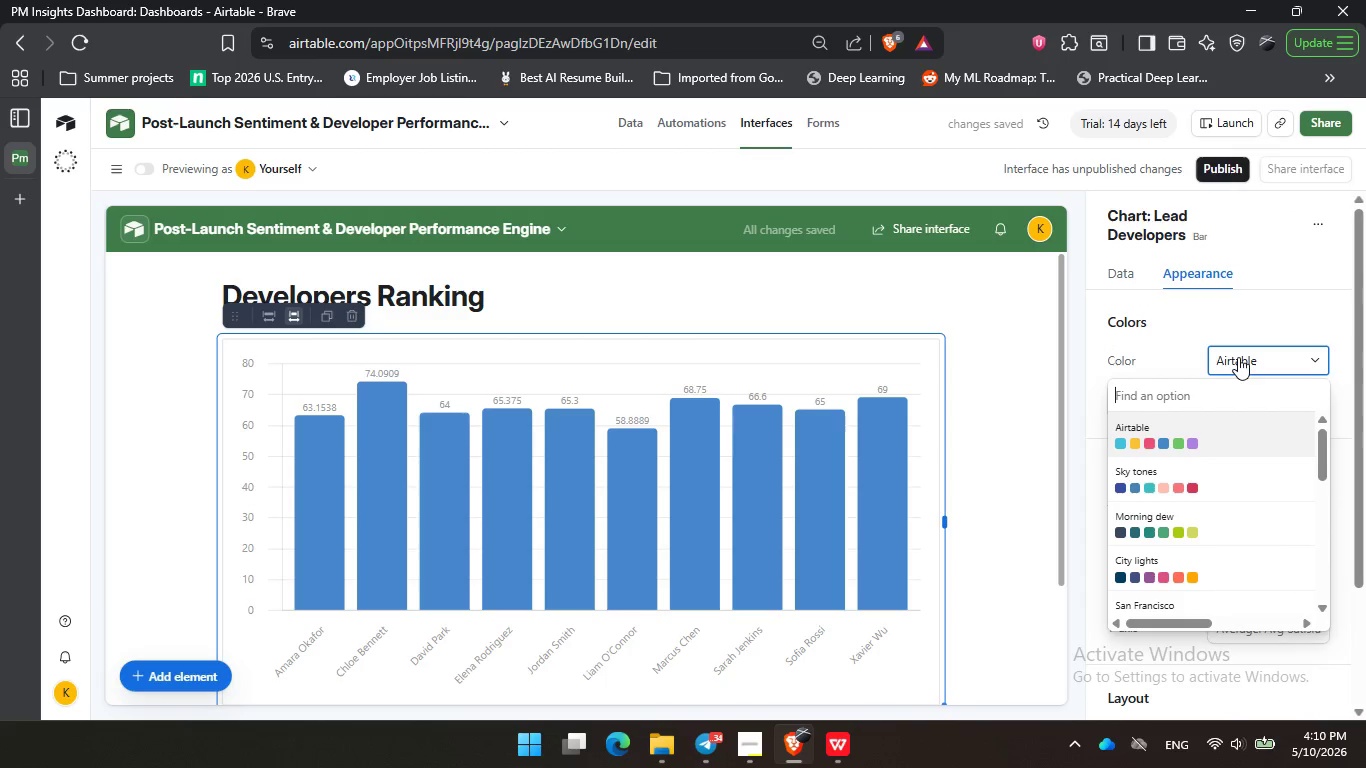 
left_click([1238, 357])
 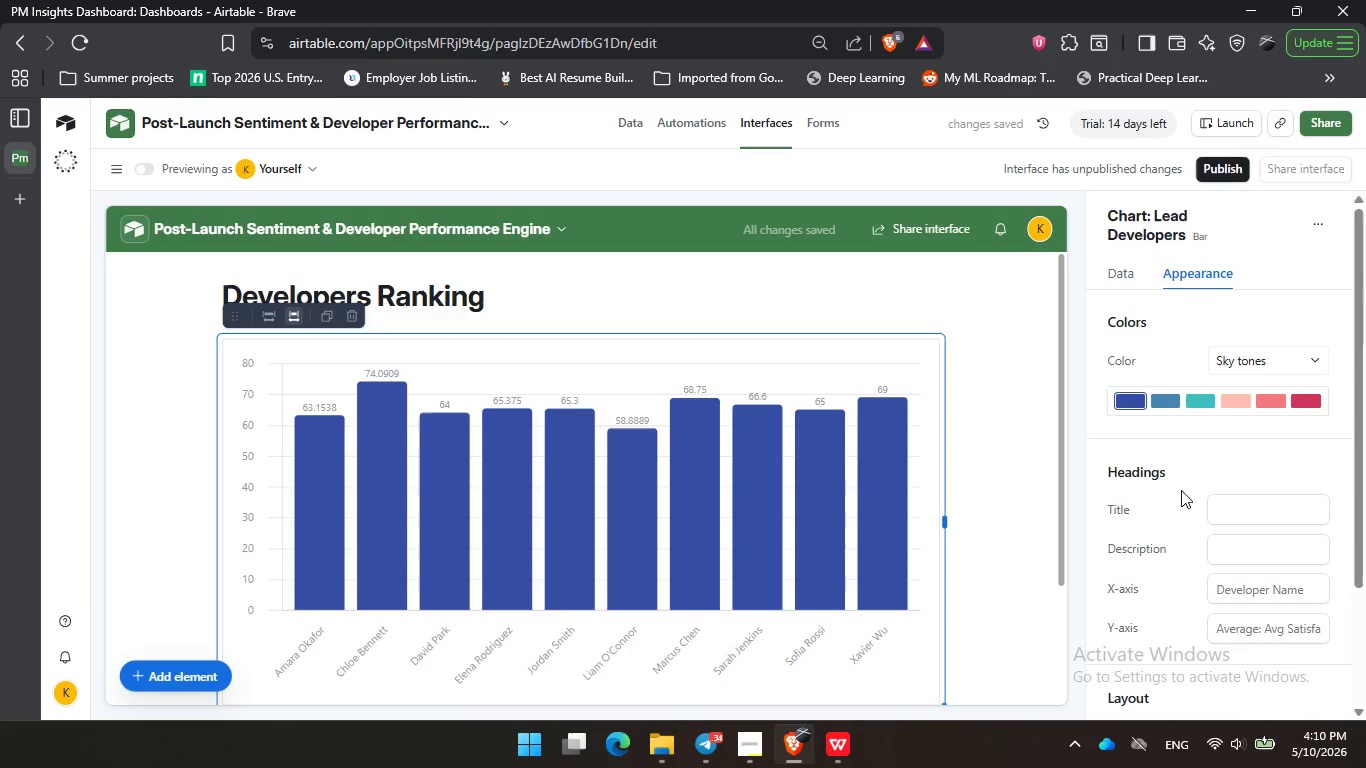 
left_click([1181, 490])
 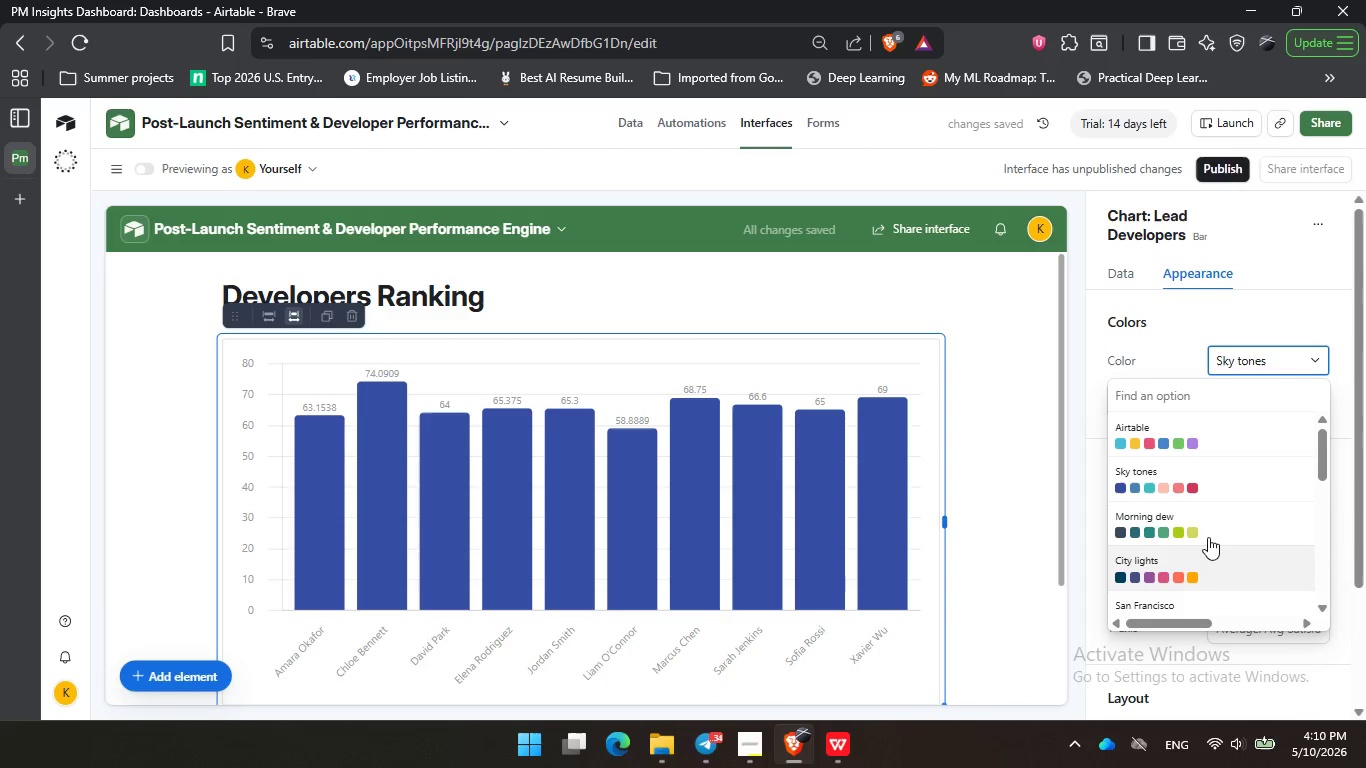 
left_click([1215, 530])
 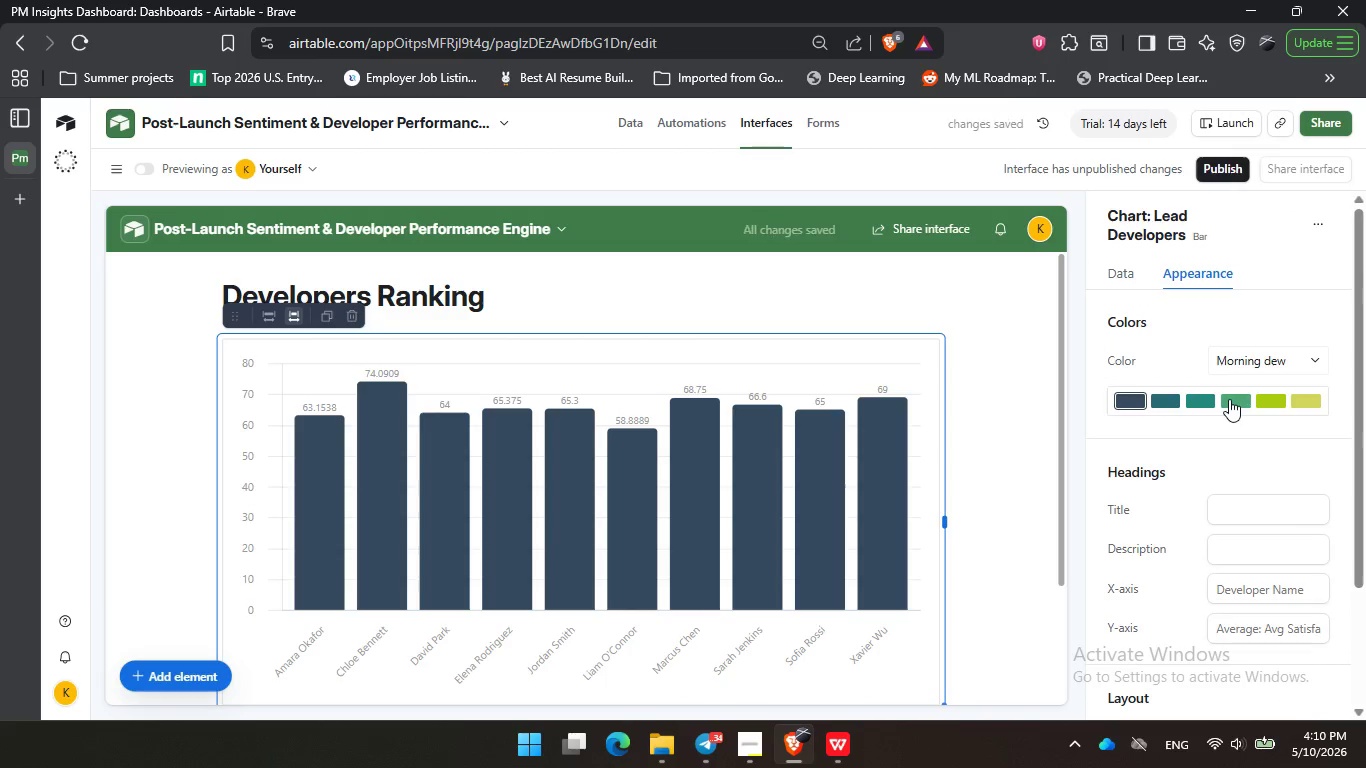 
left_click([1229, 399])
 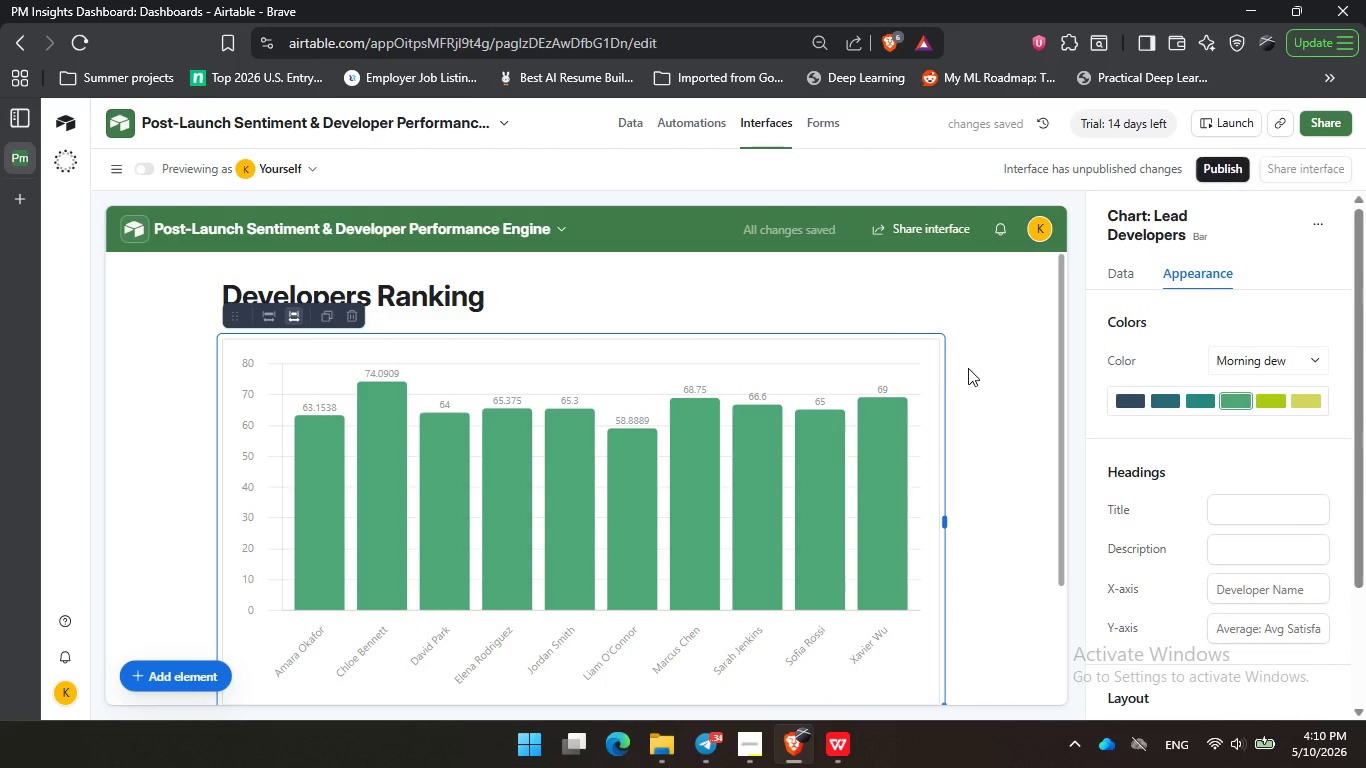 
left_click([968, 368])
 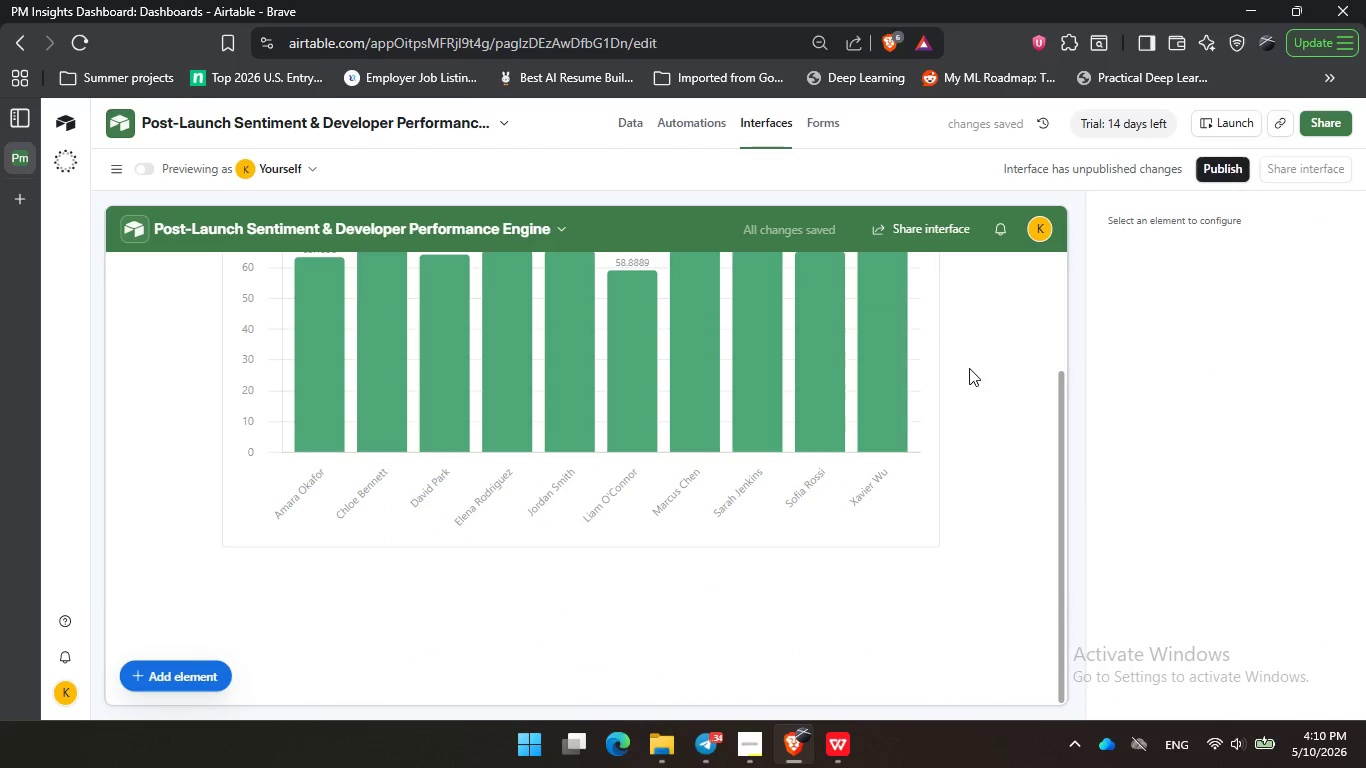 
scroll: coordinate [969, 368], scroll_direction: down, amount: 3.0
 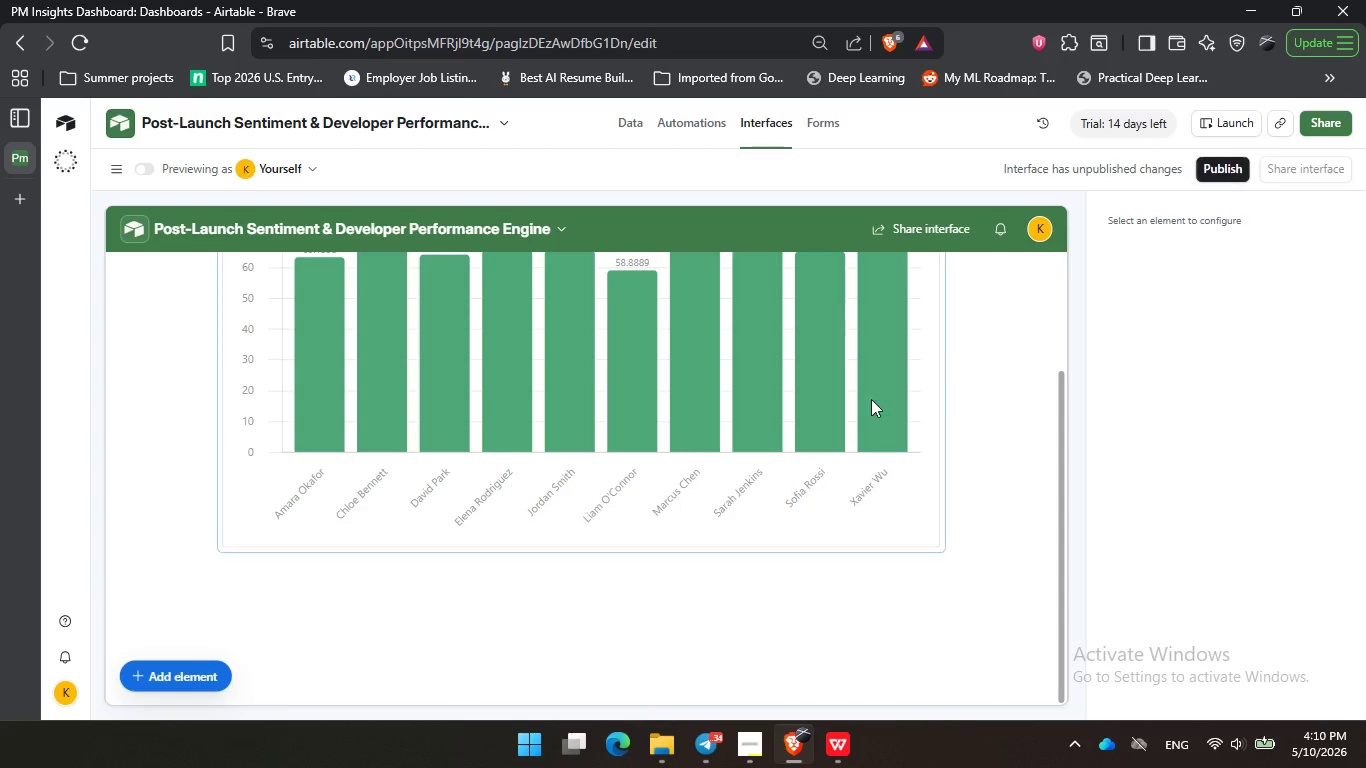 
left_click([214, 672])
 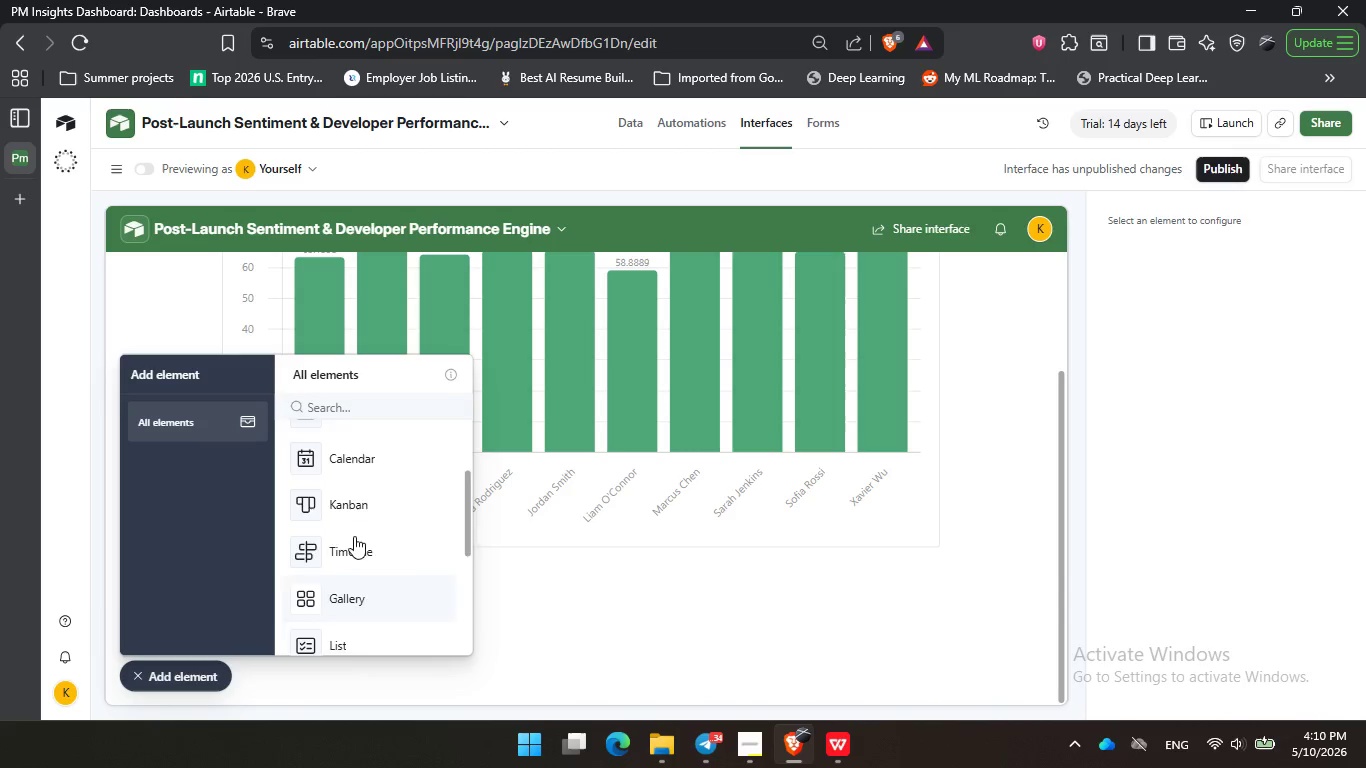 
left_click([353, 503])
 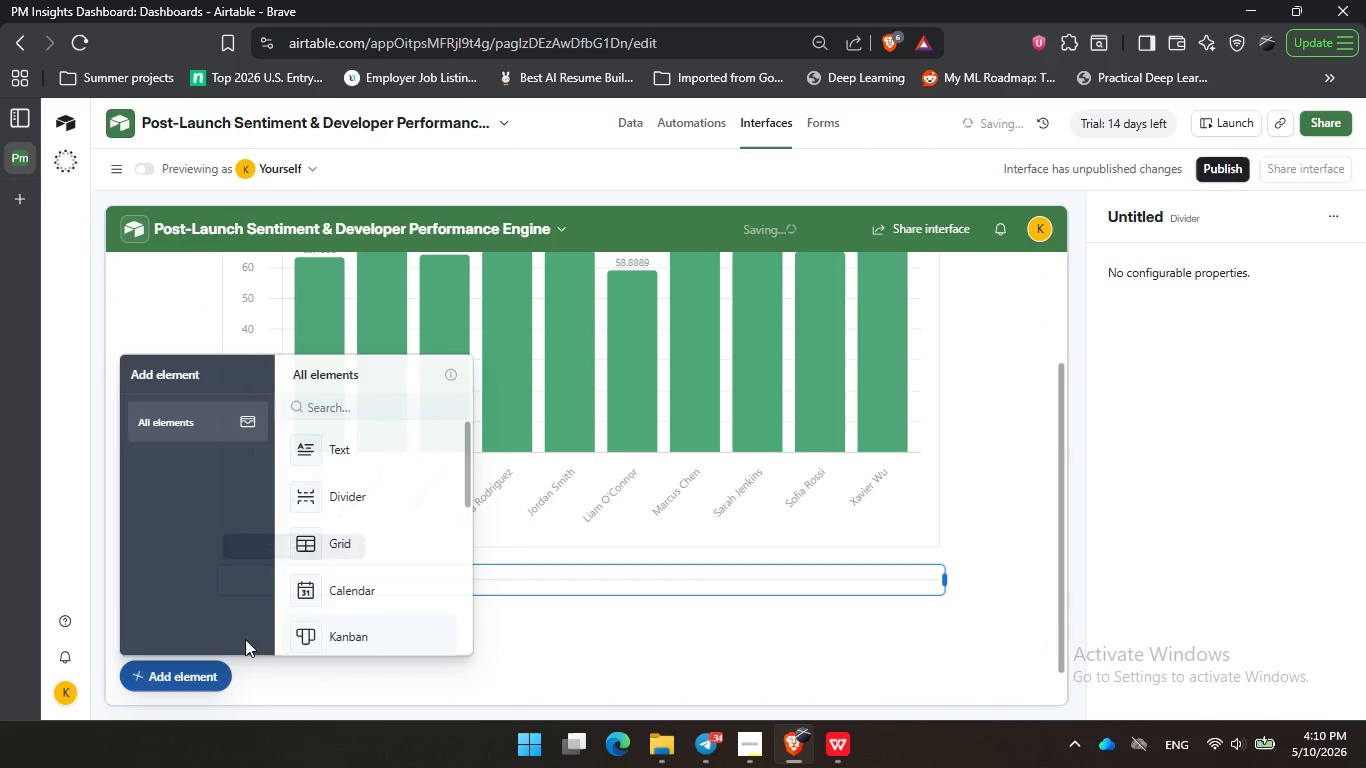 
scroll: coordinate [353, 525], scroll_direction: up, amount: 5.0
 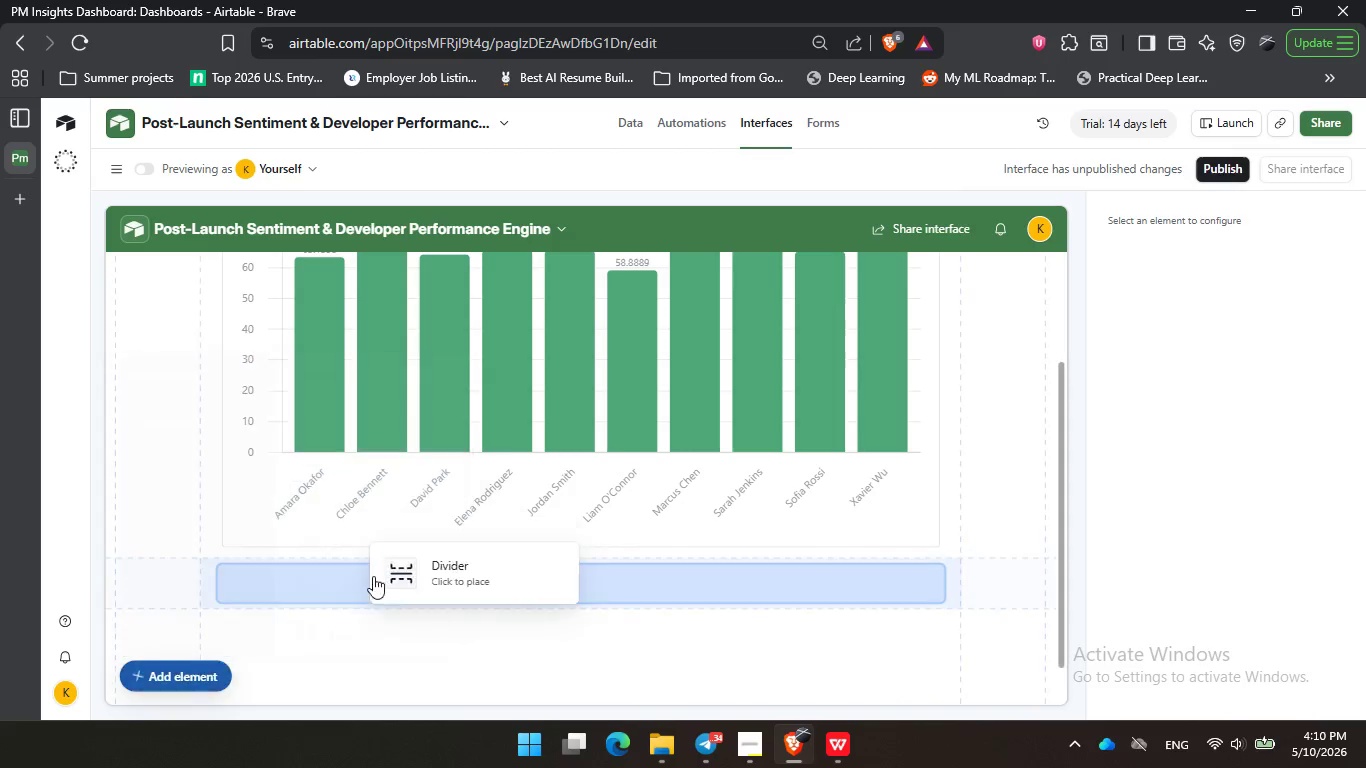 
double_click([391, 599])
 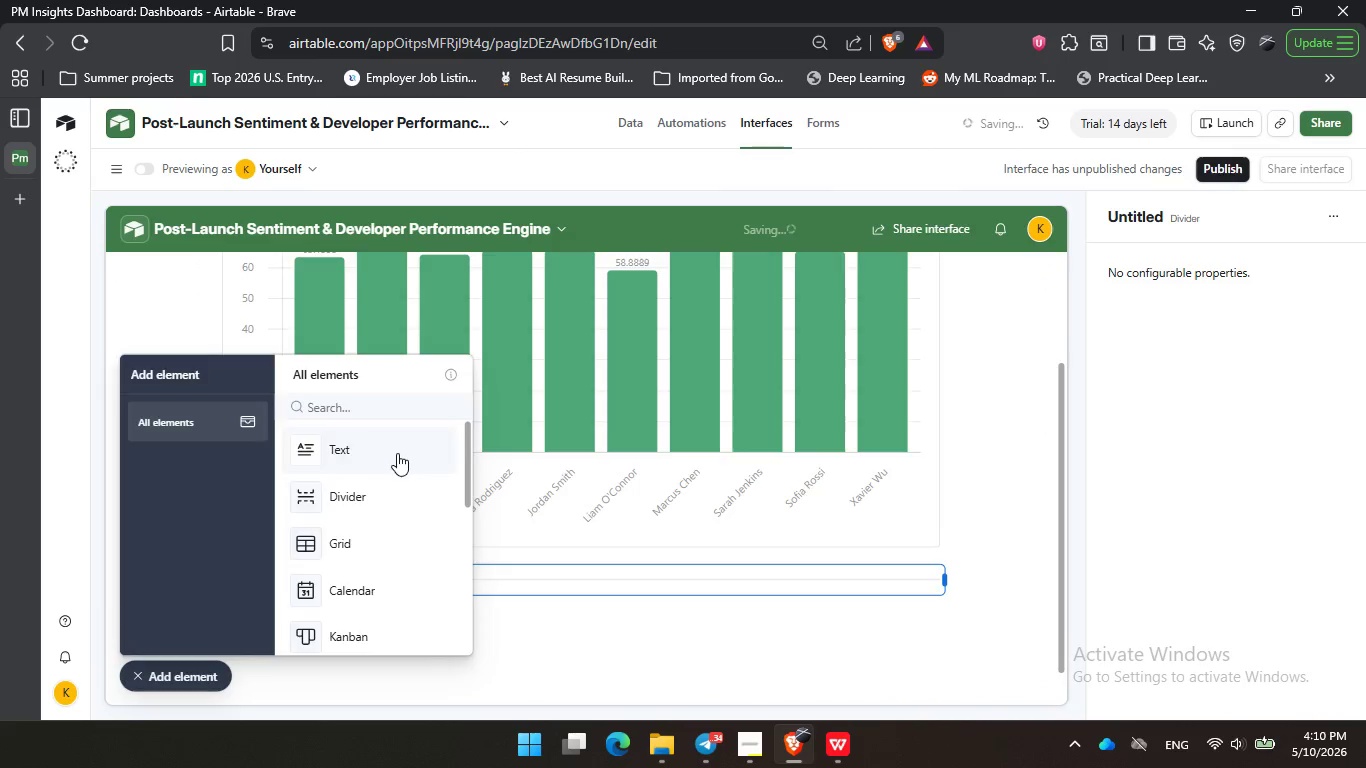 
left_click([397, 453])
 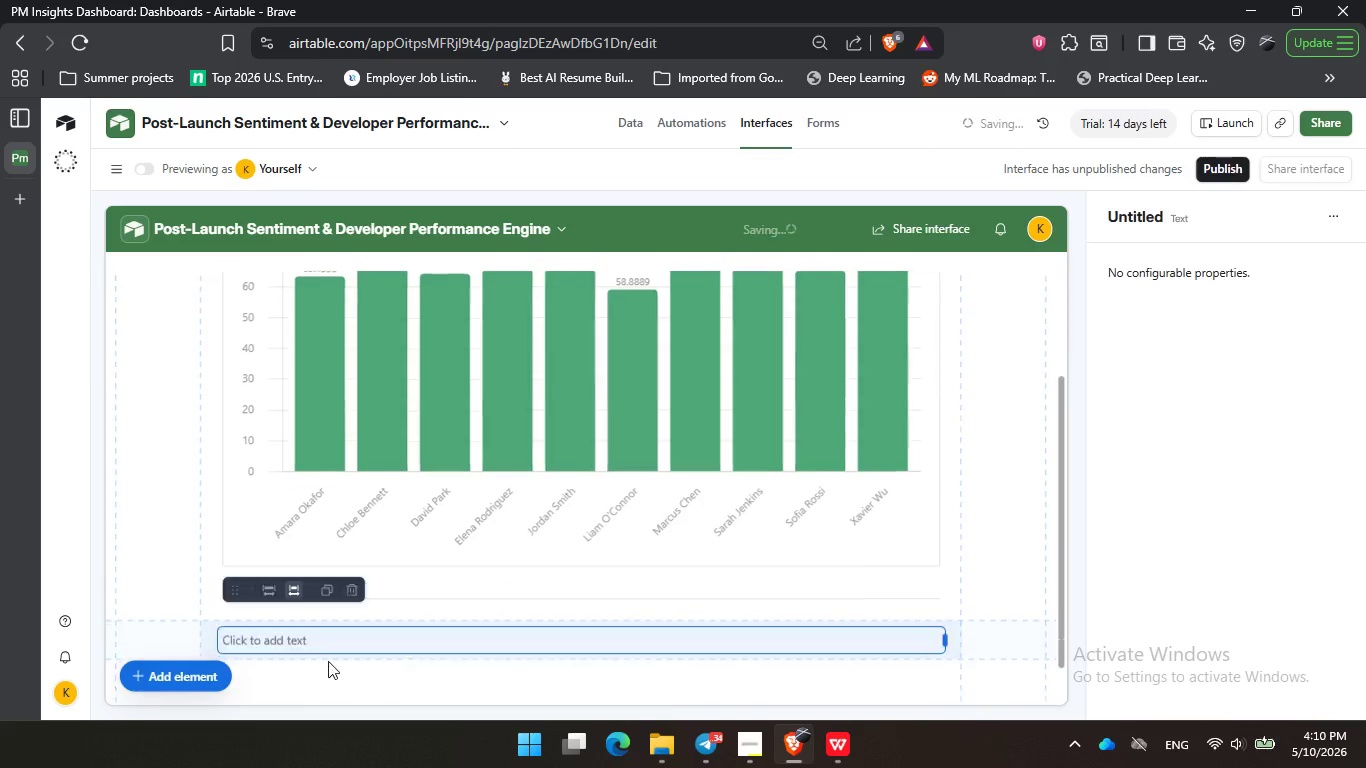 
left_click([413, 648])
 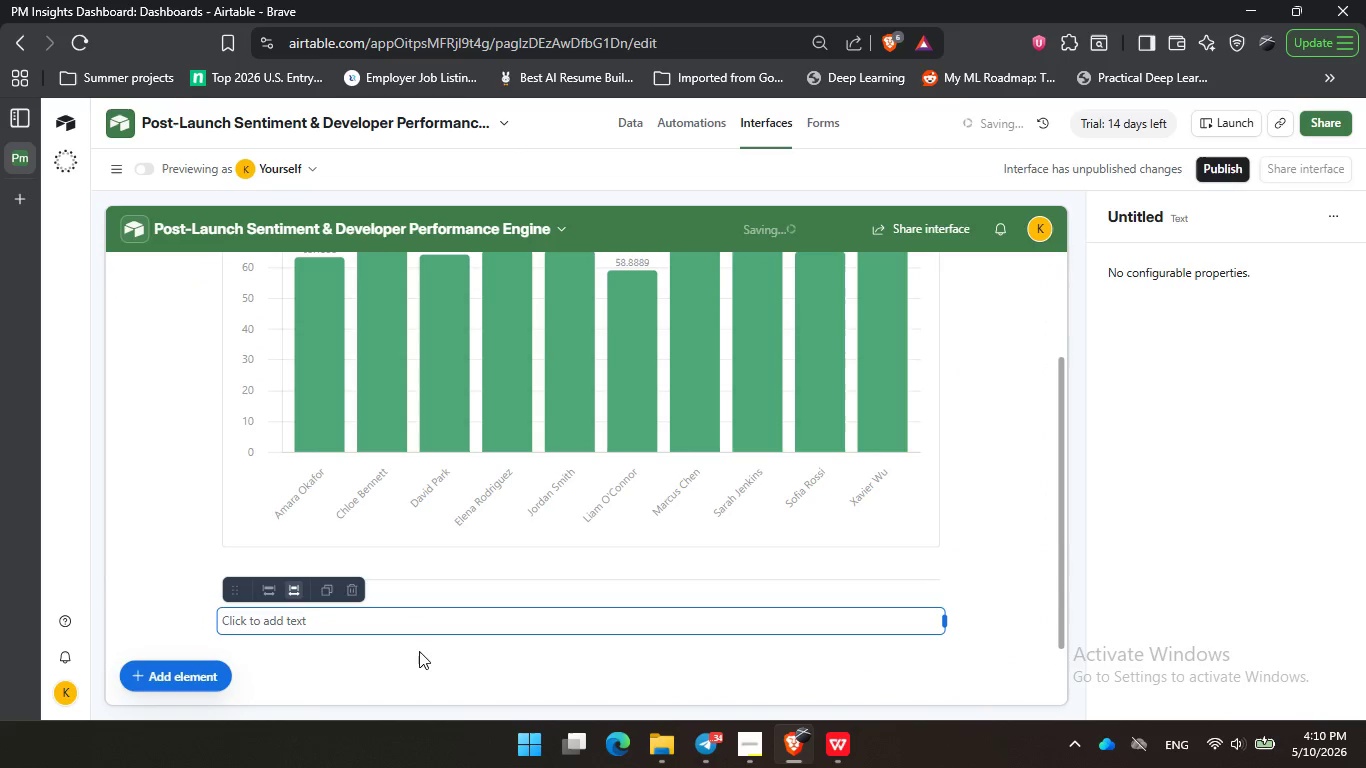 
left_click([221, 682])
 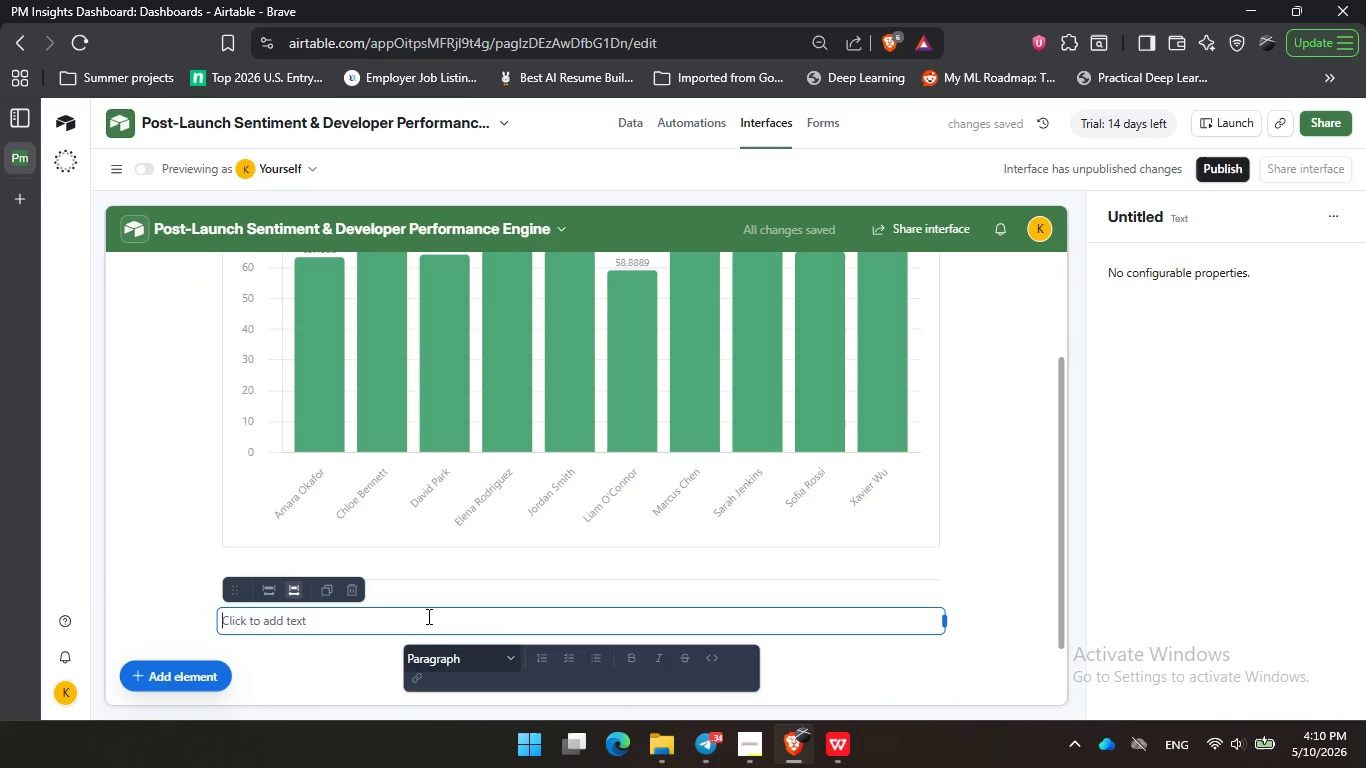 
left_click([427, 616])
 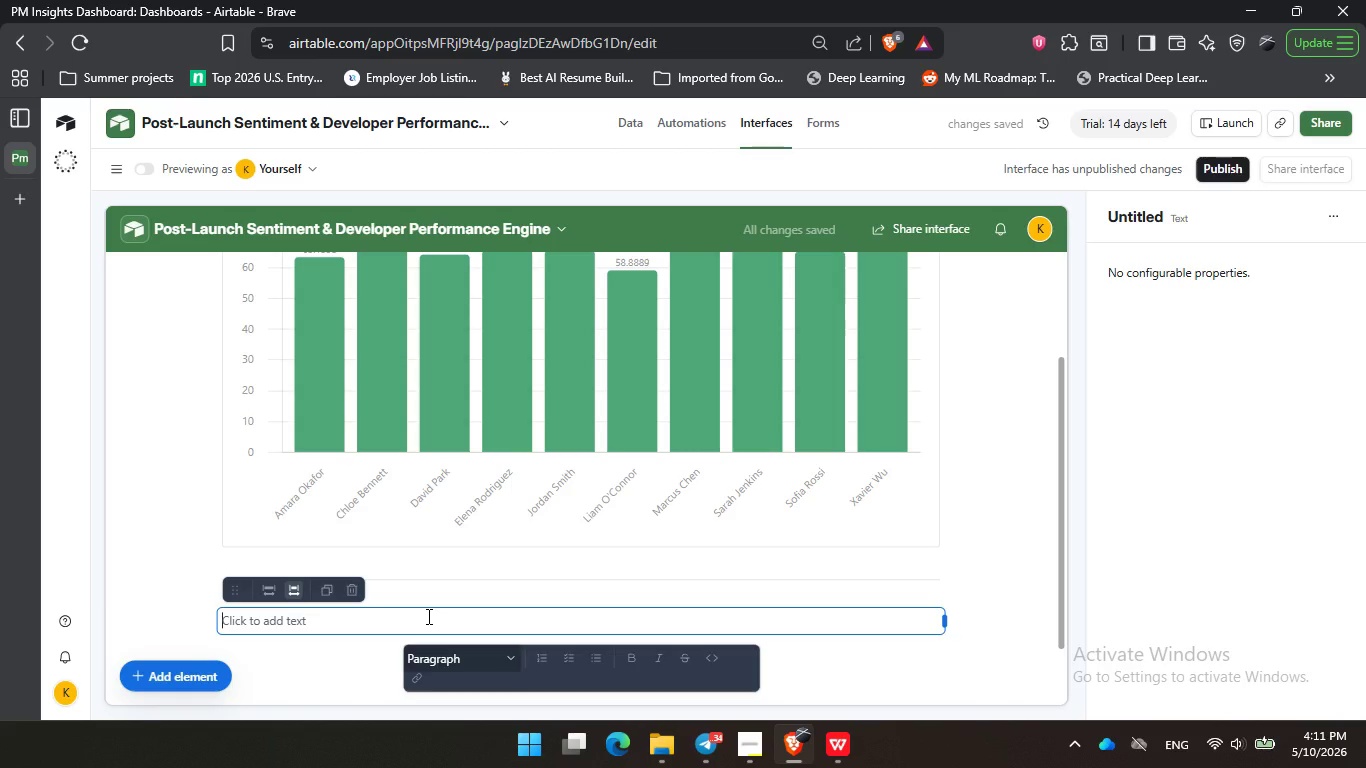 
type(Project Category)
 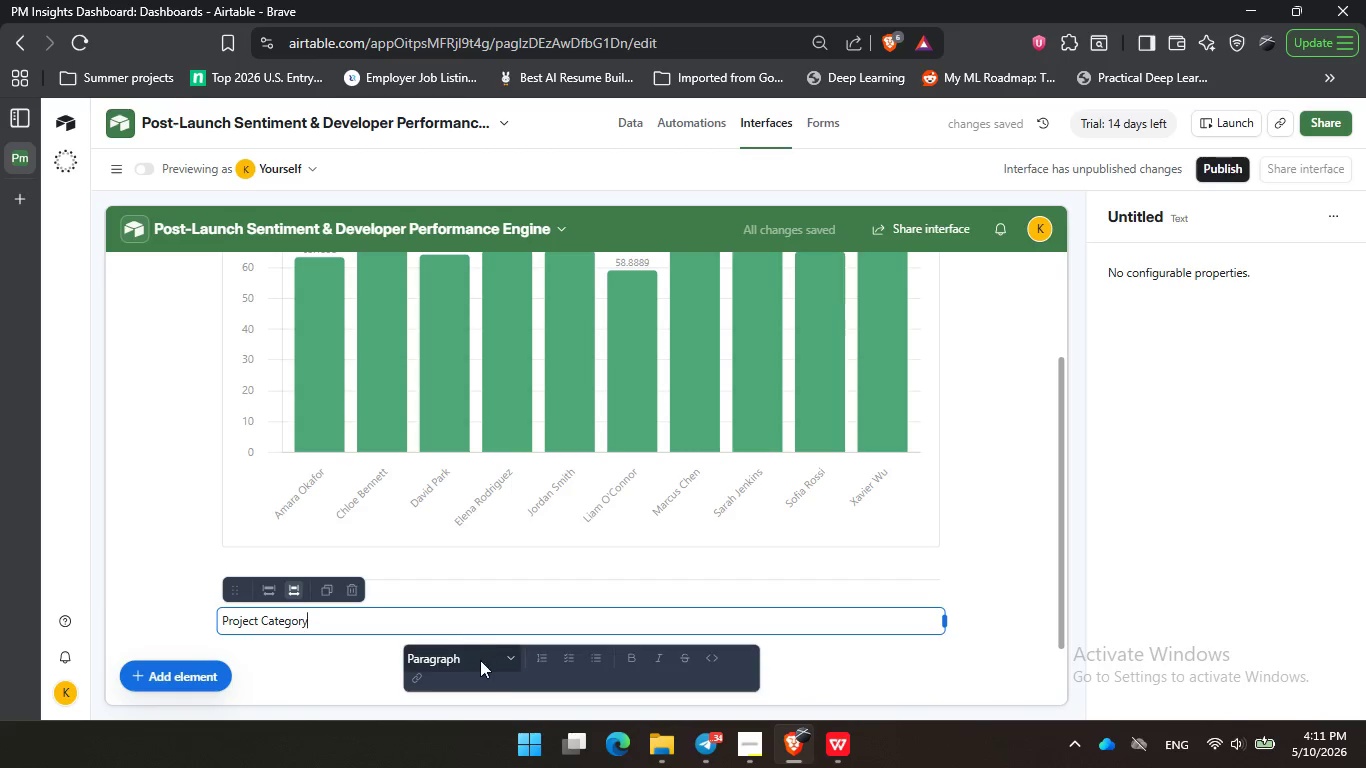 
left_click([474, 657])
 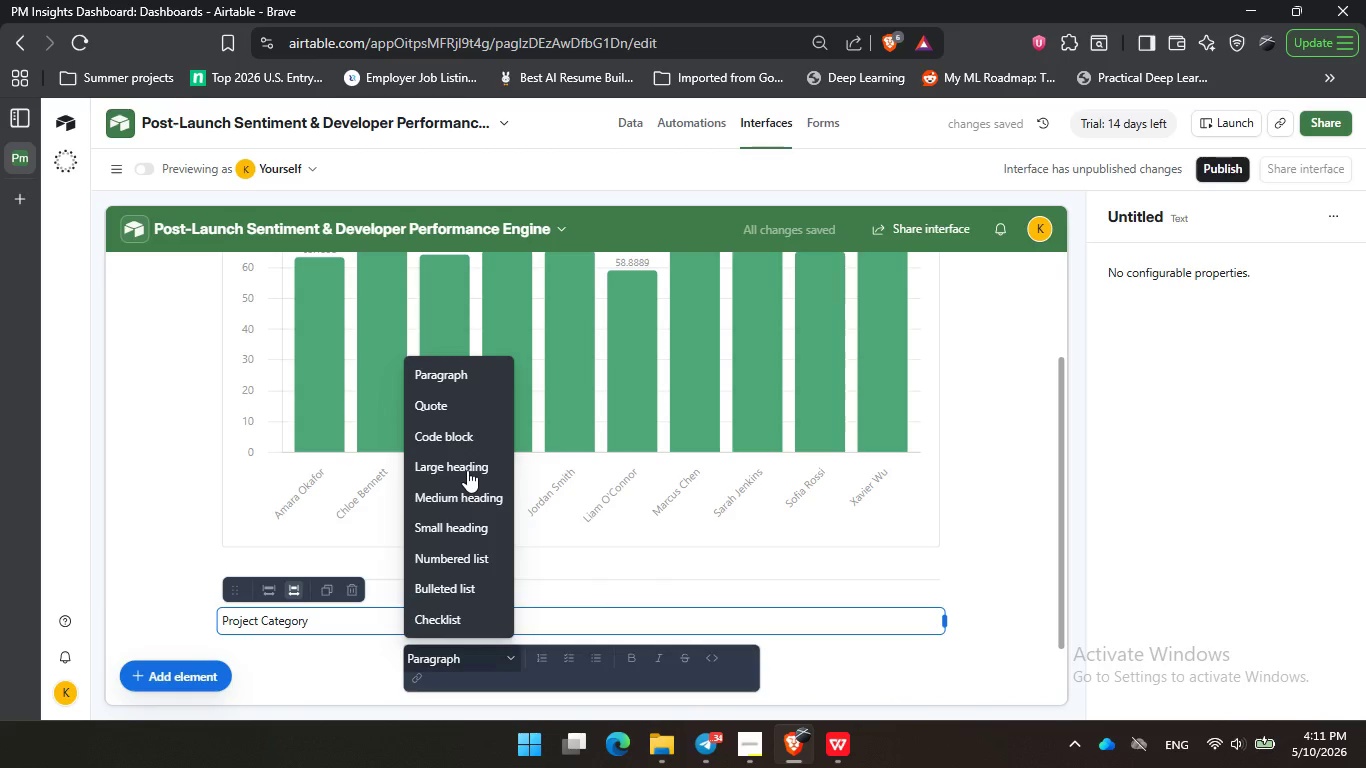 
left_click([467, 470])
 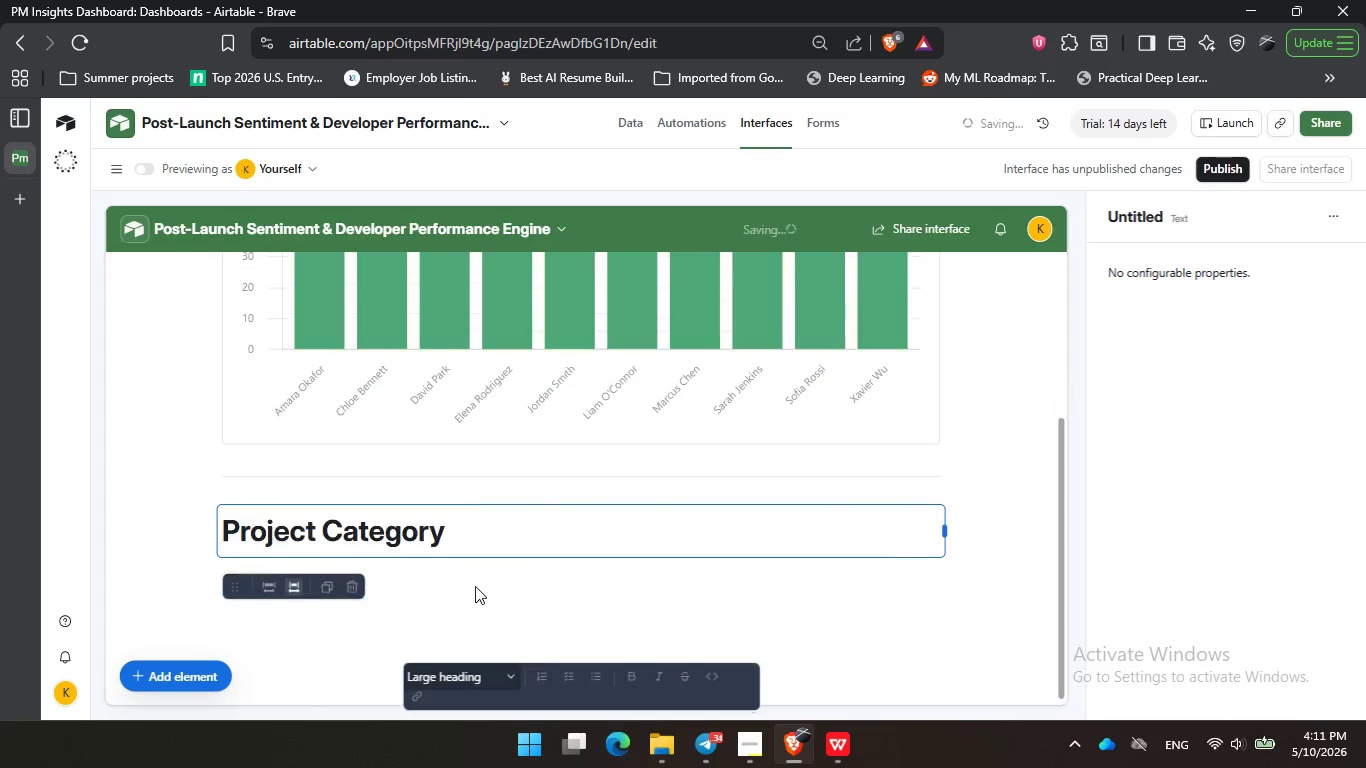 
left_click([366, 592])
 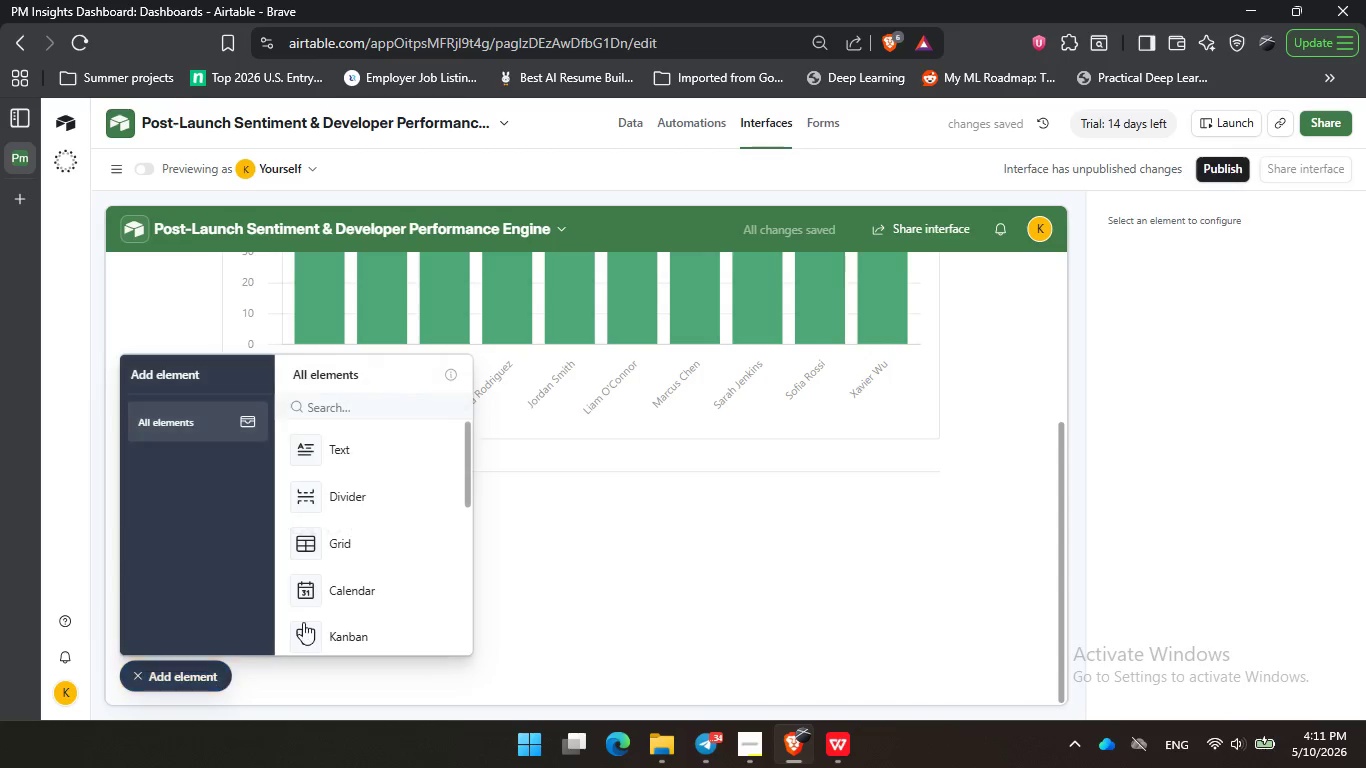 
scroll: coordinate [550, 568], scroll_direction: down, amount: 4.0
 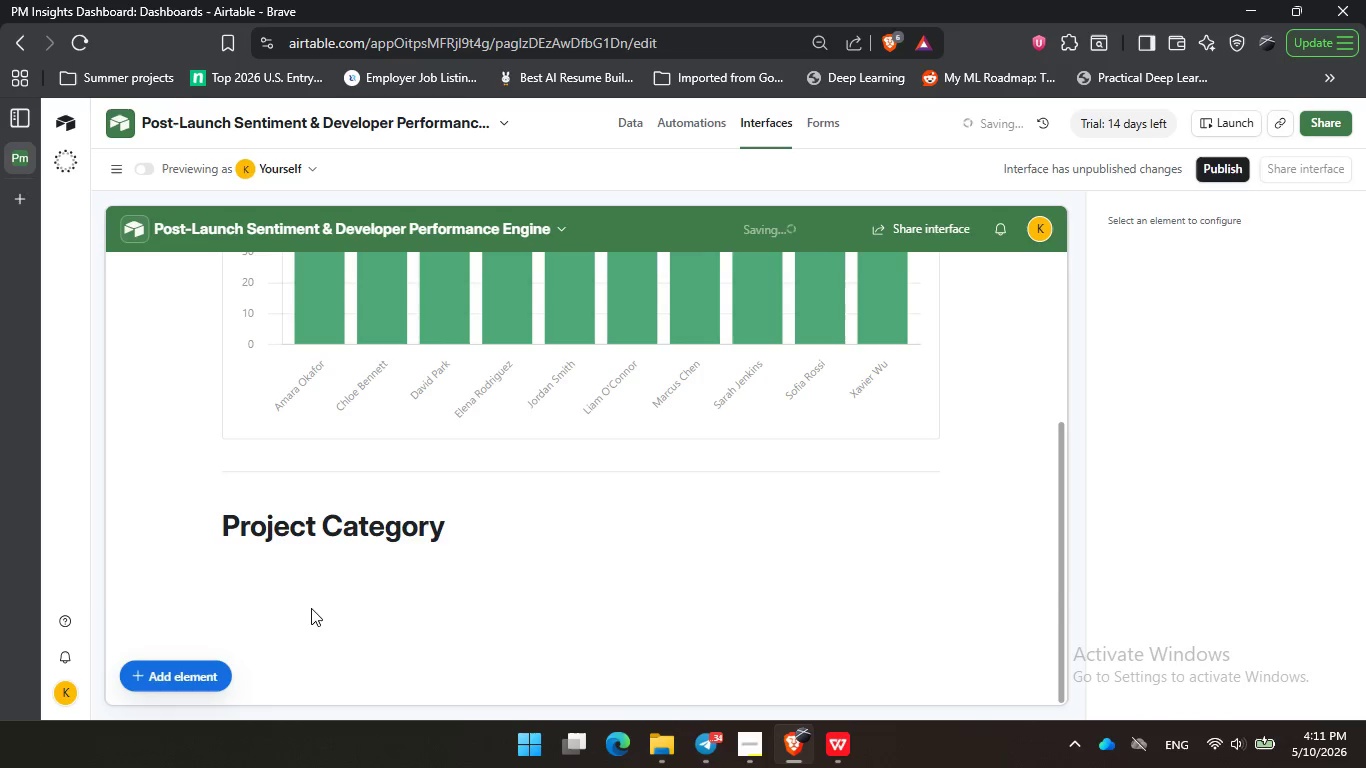 
left_click([220, 680])
 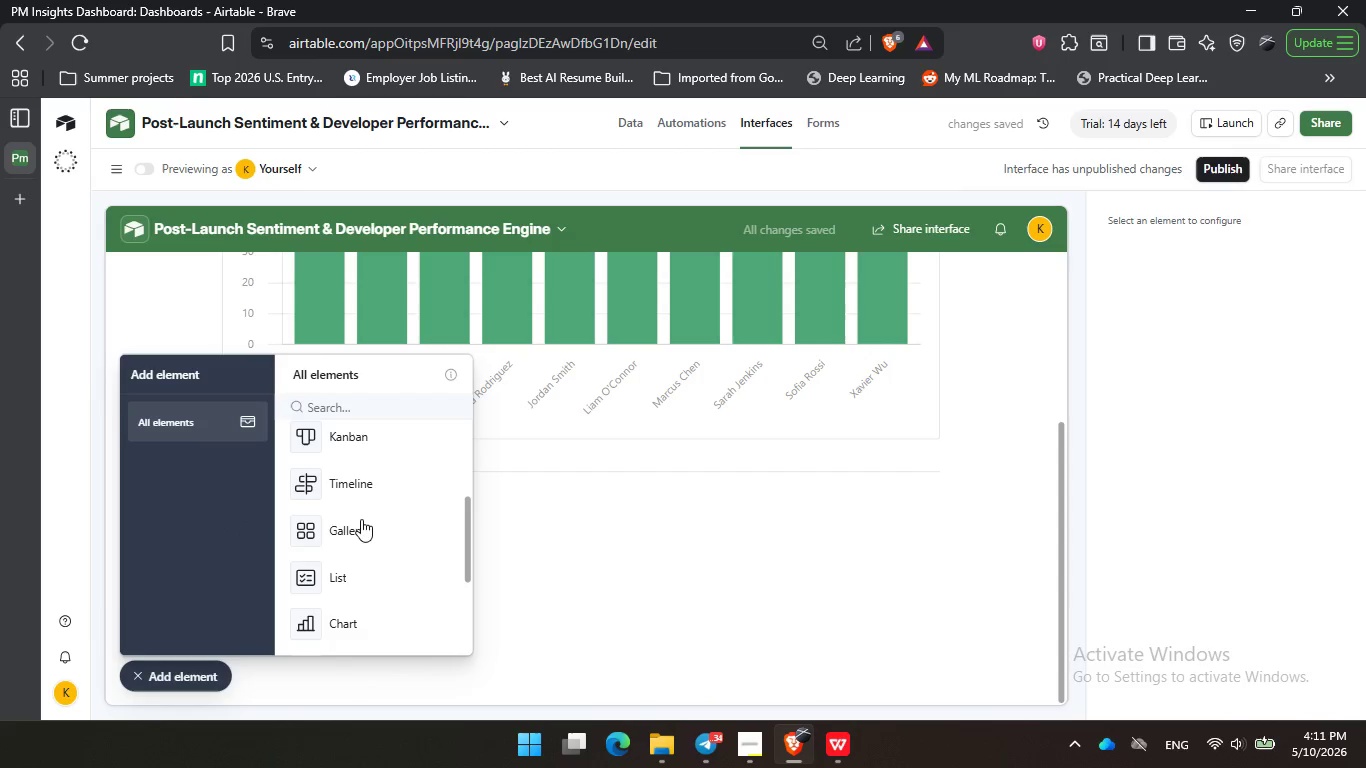 
scroll: coordinate [361, 519], scroll_direction: down, amount: 2.0
 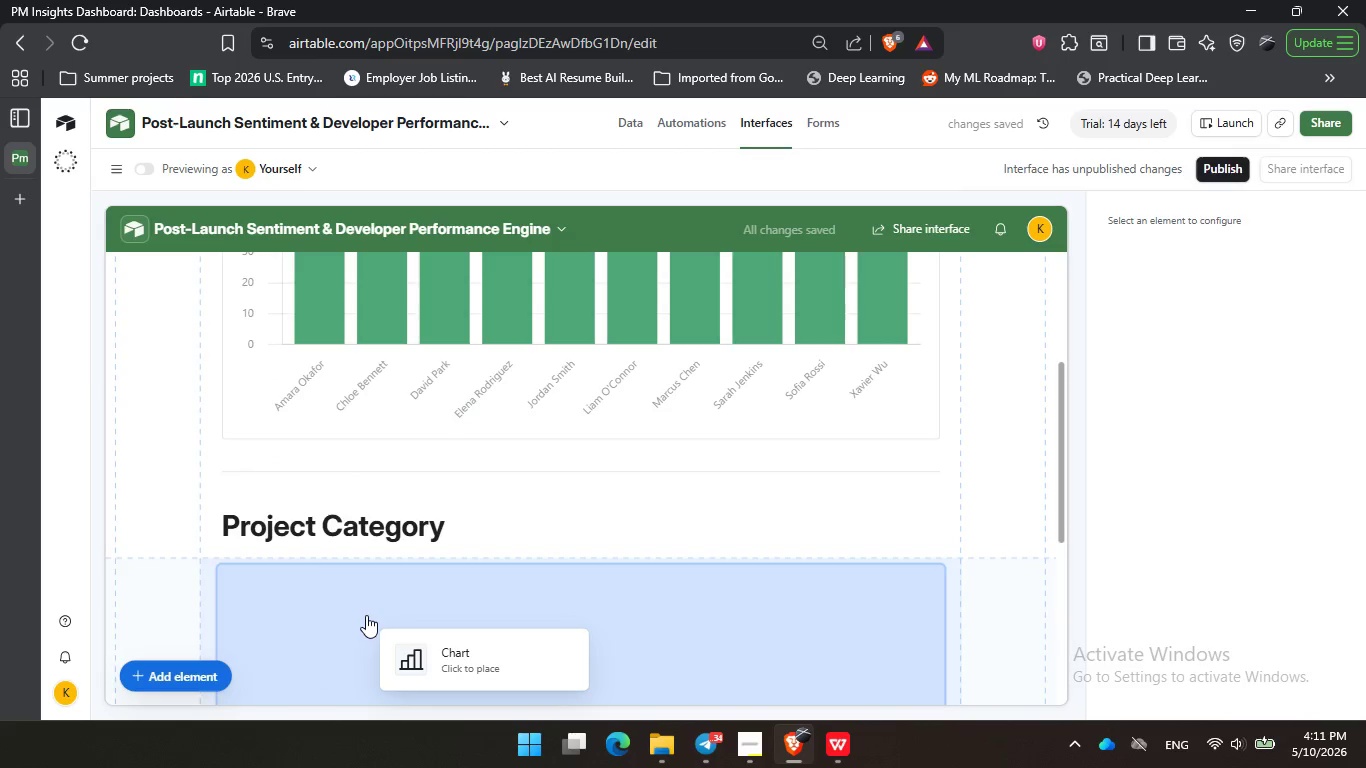 
double_click([366, 615])
 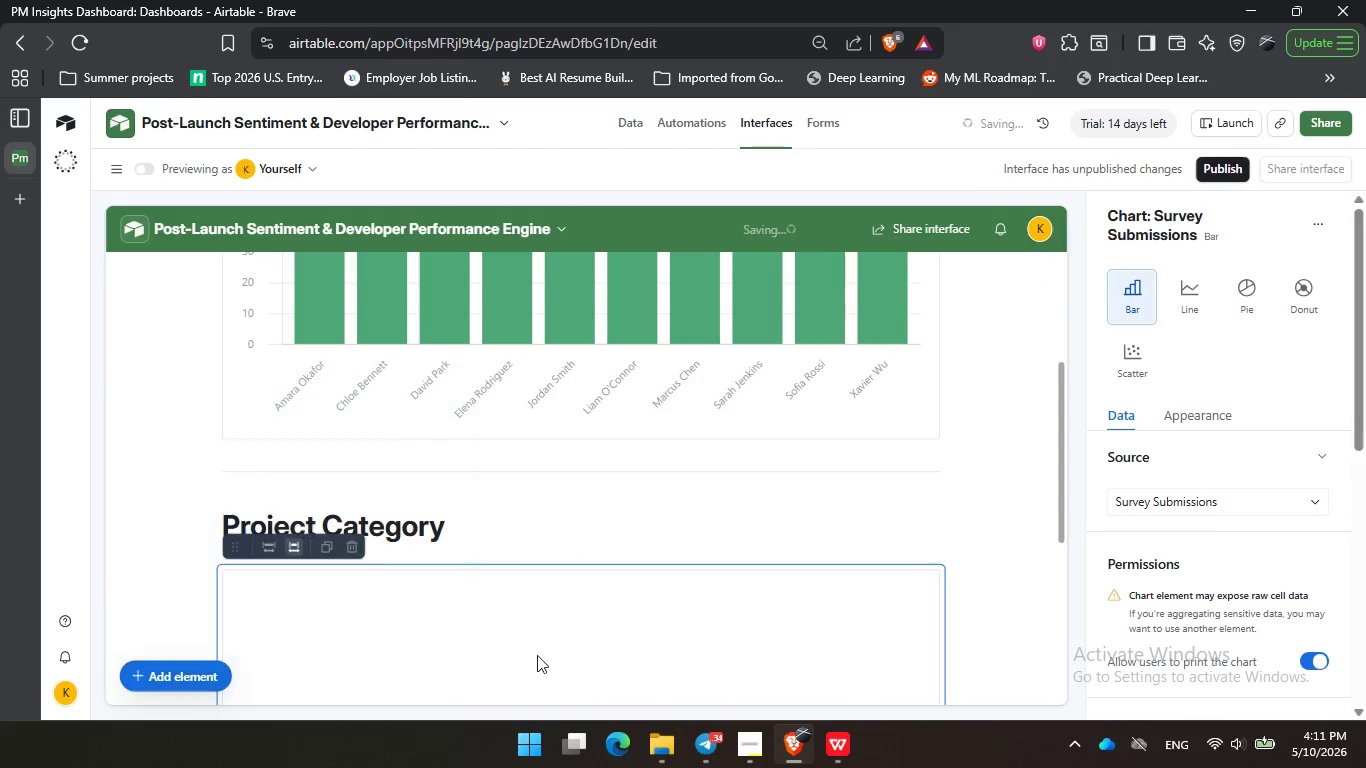 
left_click([203, 680])
 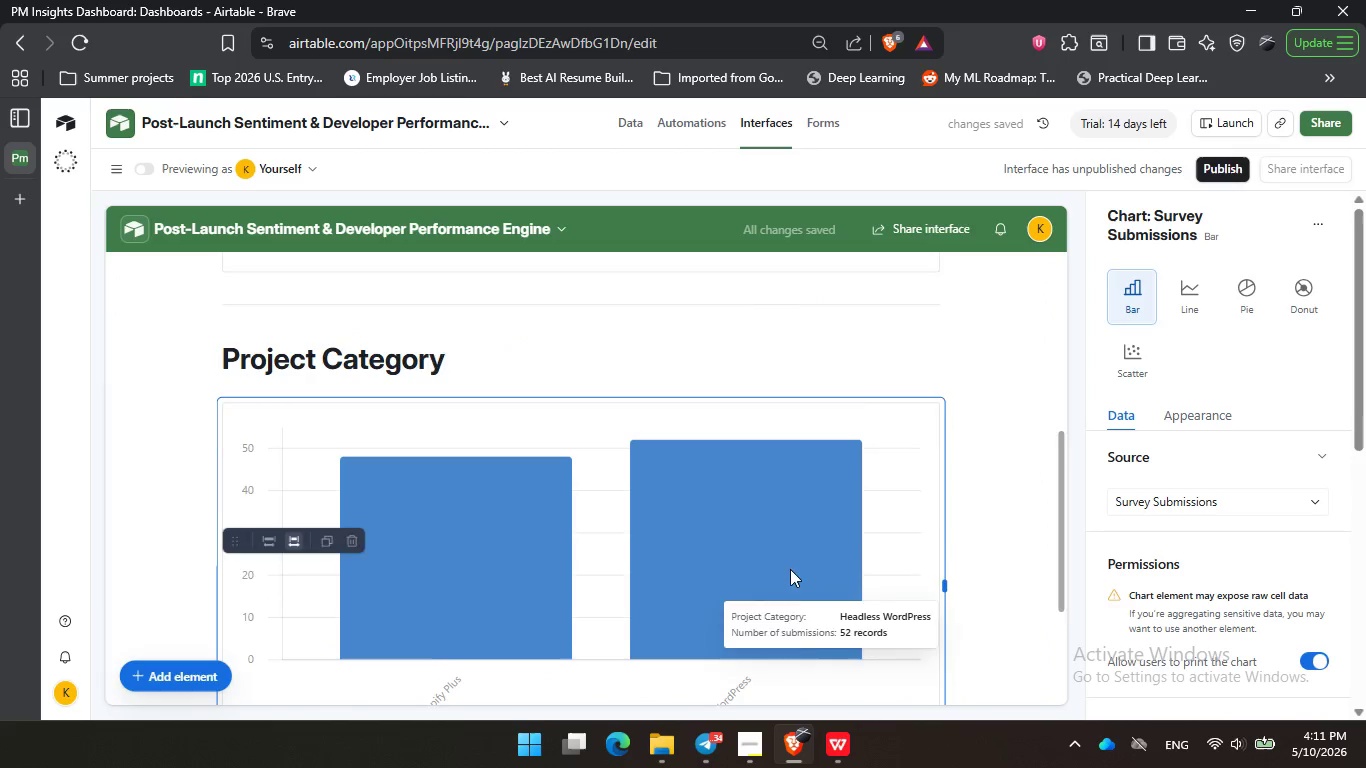 
scroll: coordinate [602, 627], scroll_direction: down, amount: 2.0
 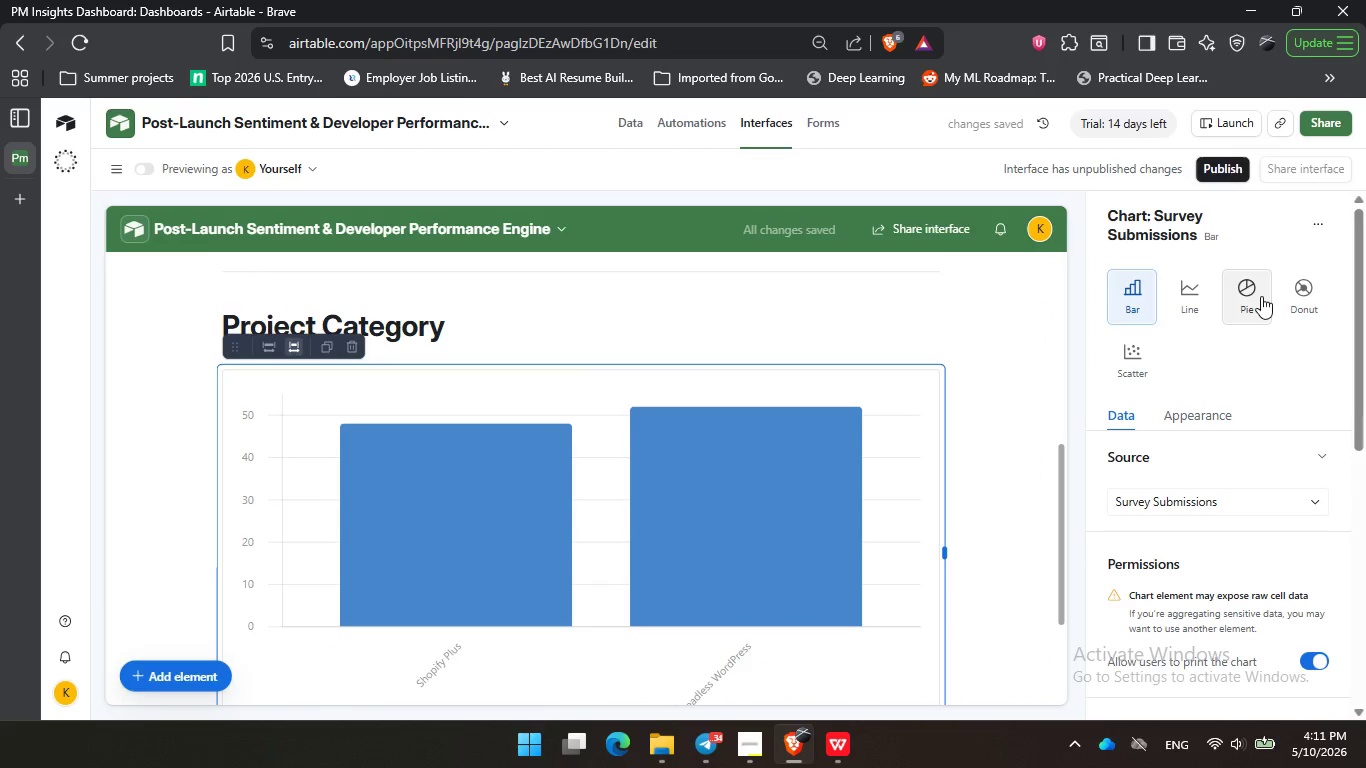 
left_click([1261, 296])
 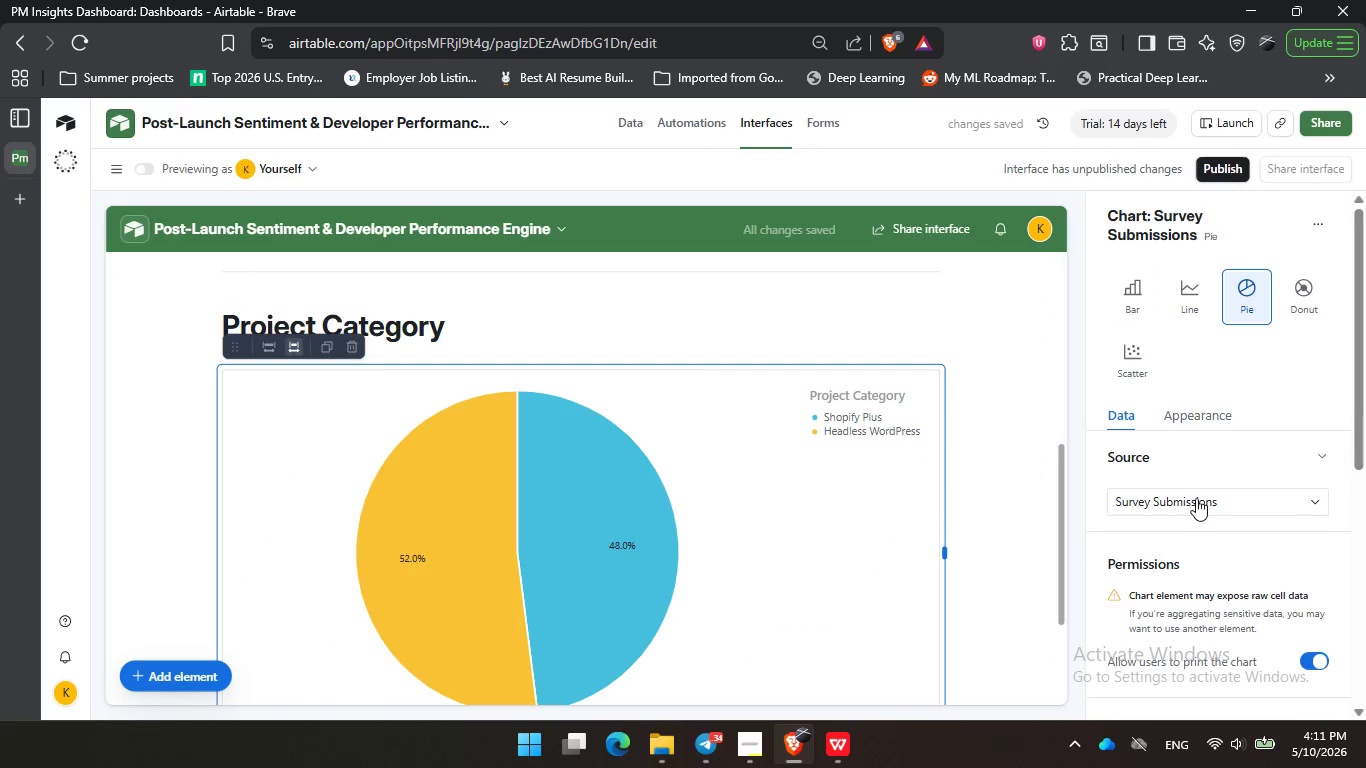 
double_click([1198, 497])
 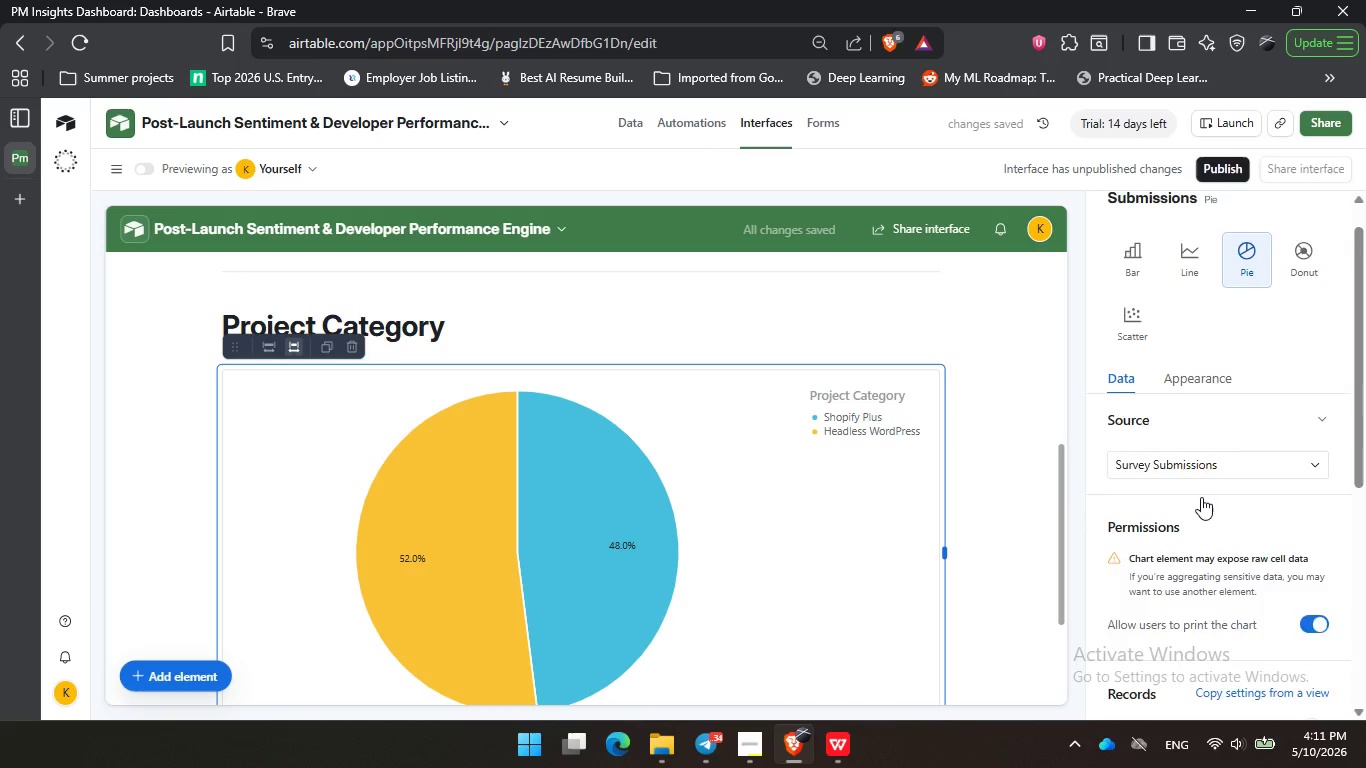 
scroll: coordinate [1255, 520], scroll_direction: down, amount: 5.0
 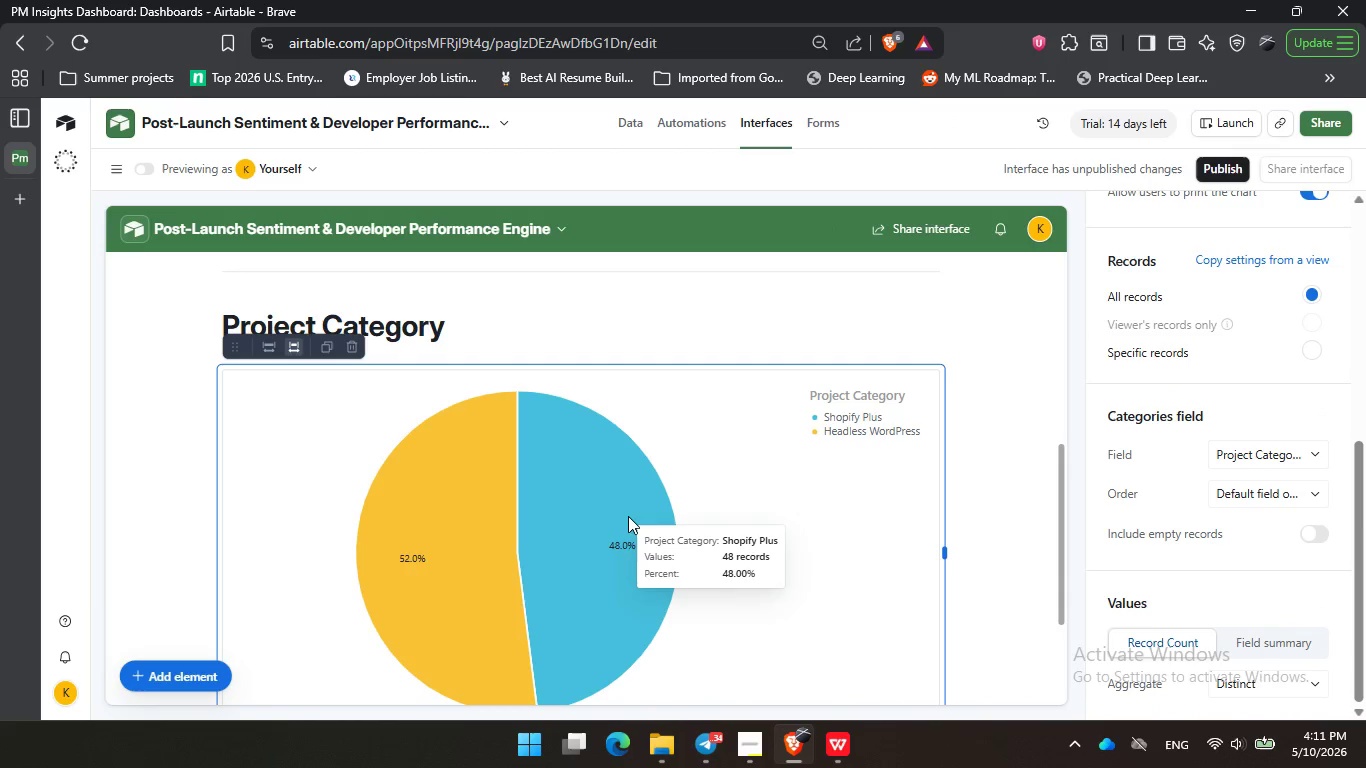 
left_click([855, 489])
 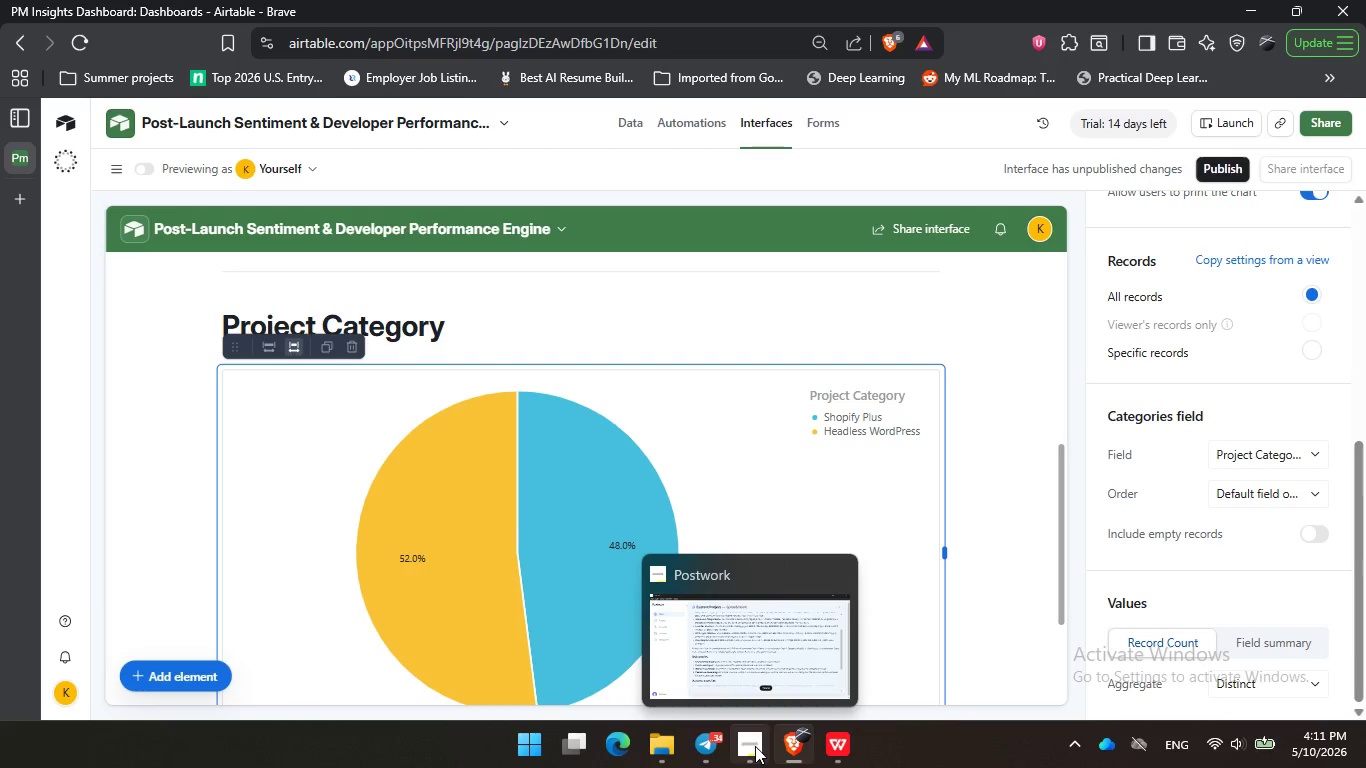 
left_click([755, 746])